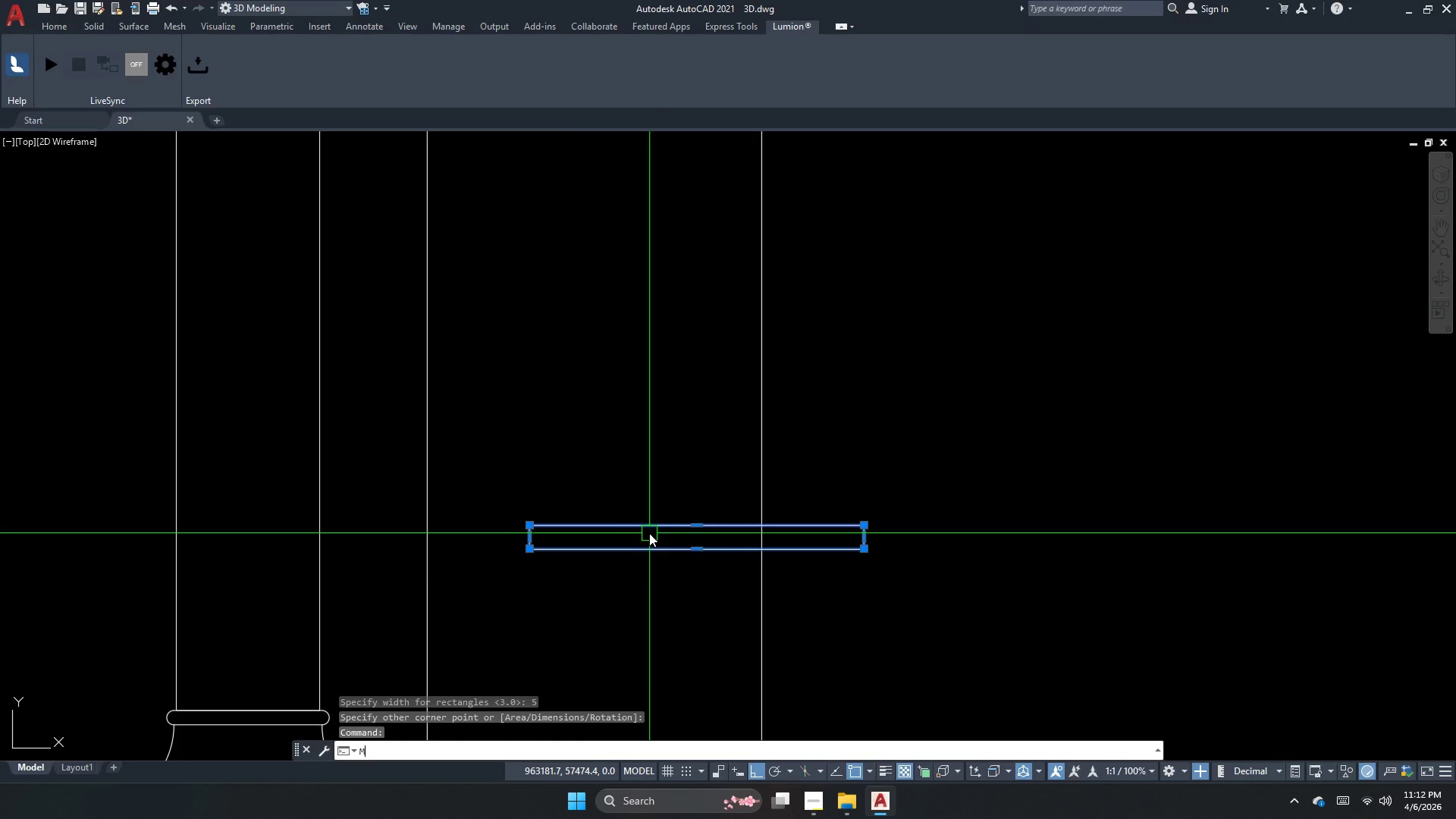 
key(Space)
 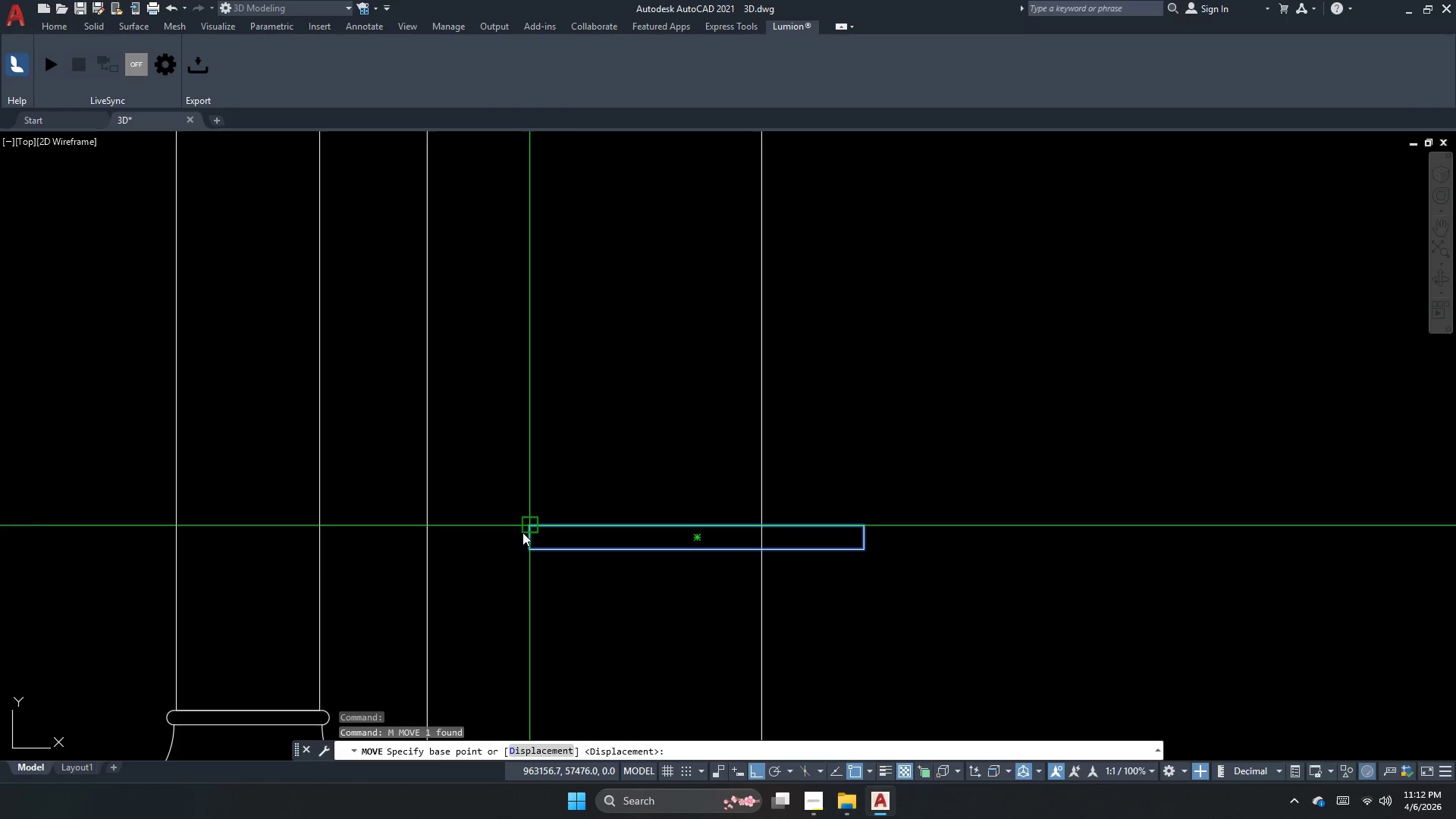 
left_click([522, 533])
 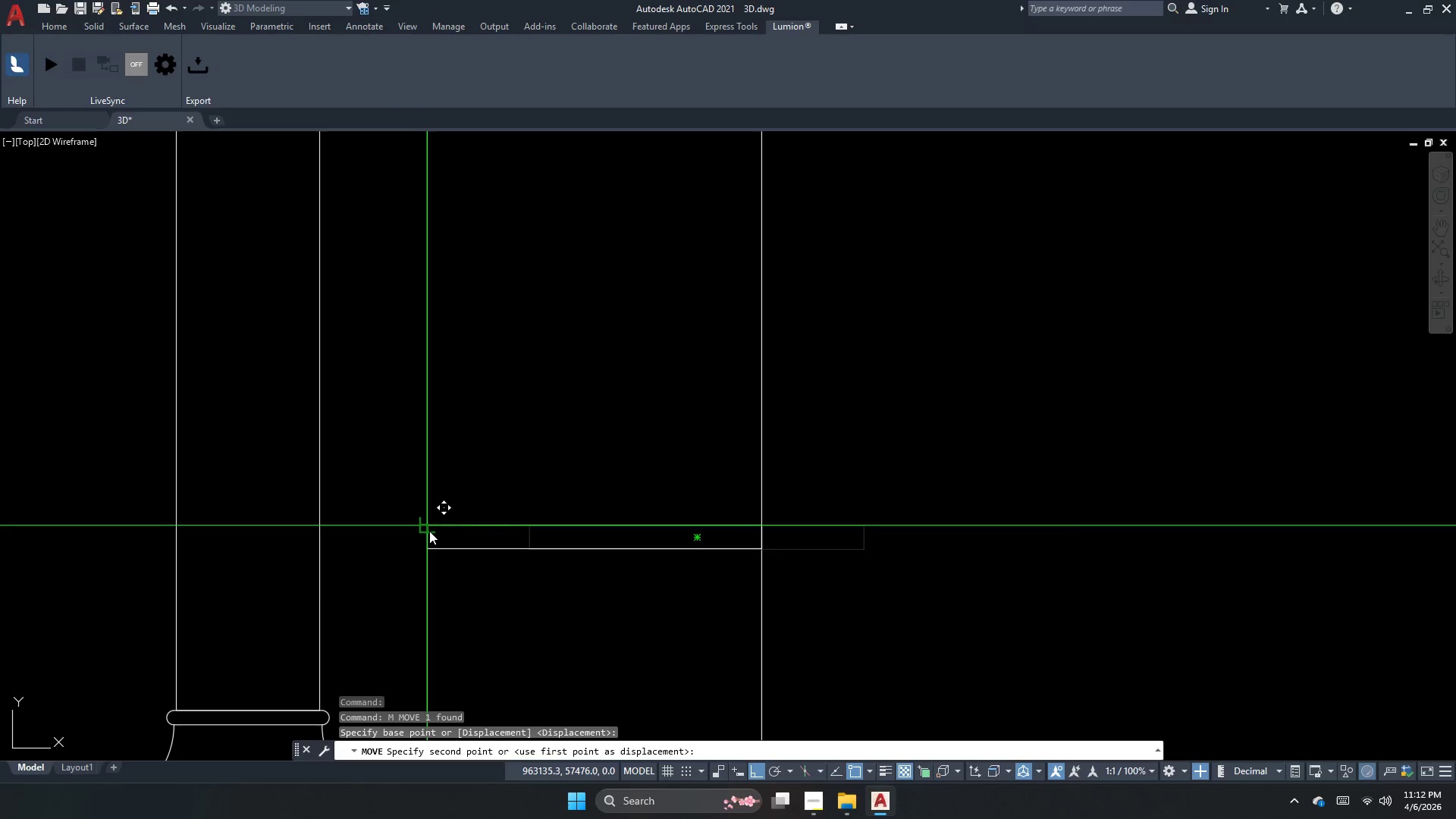 
left_click([430, 532])
 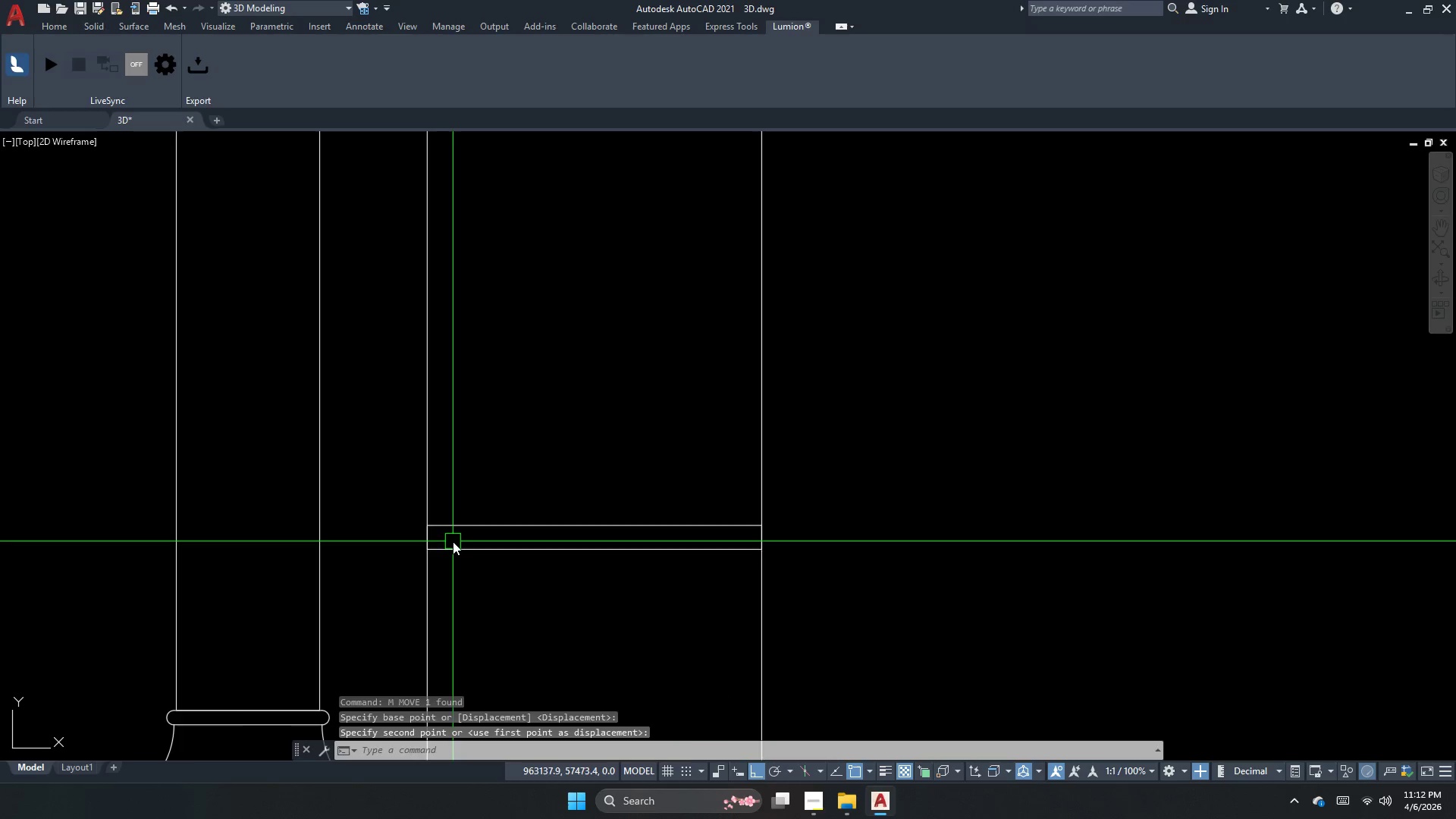 
key(Escape)
 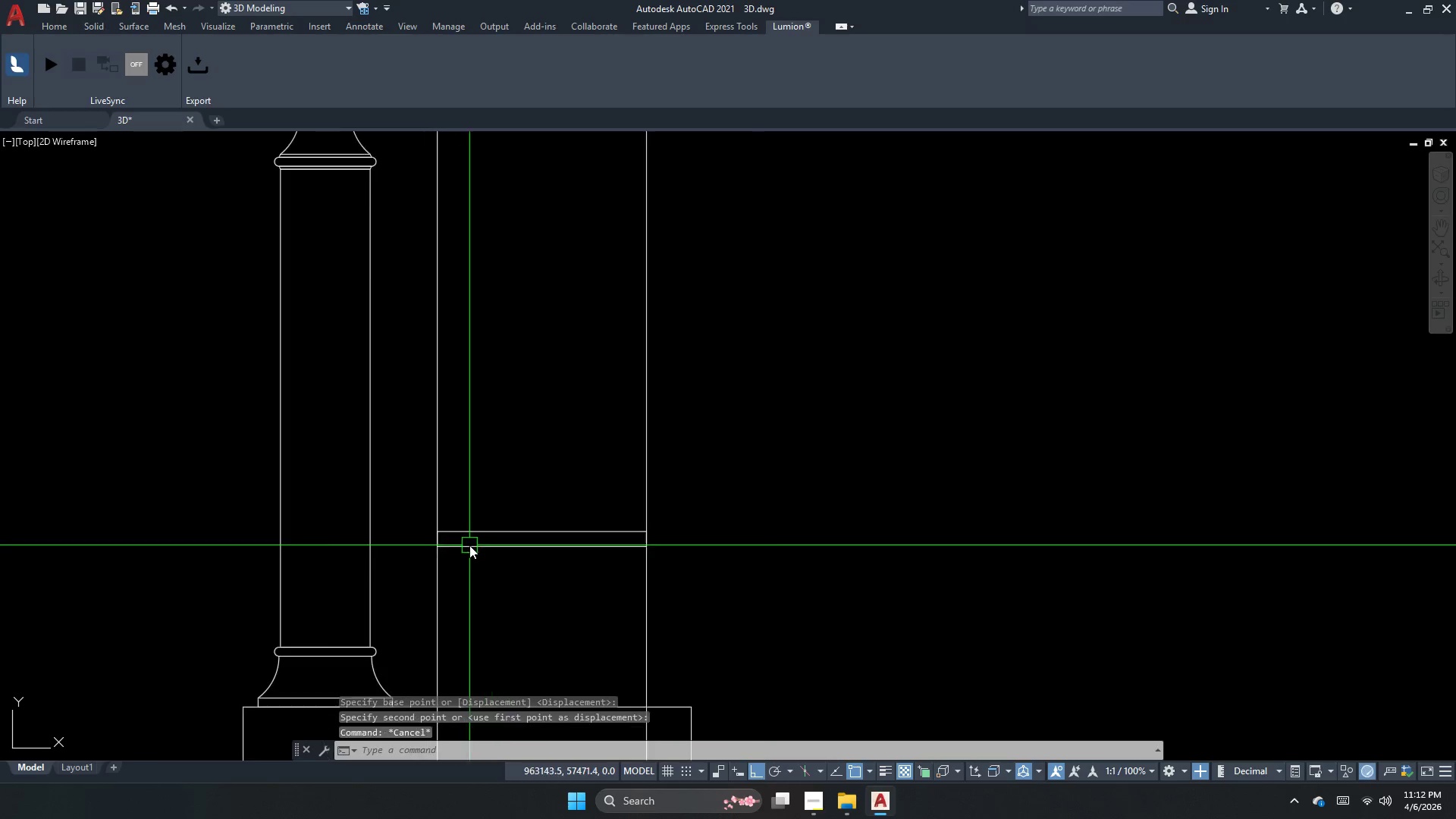 
key(Escape)
 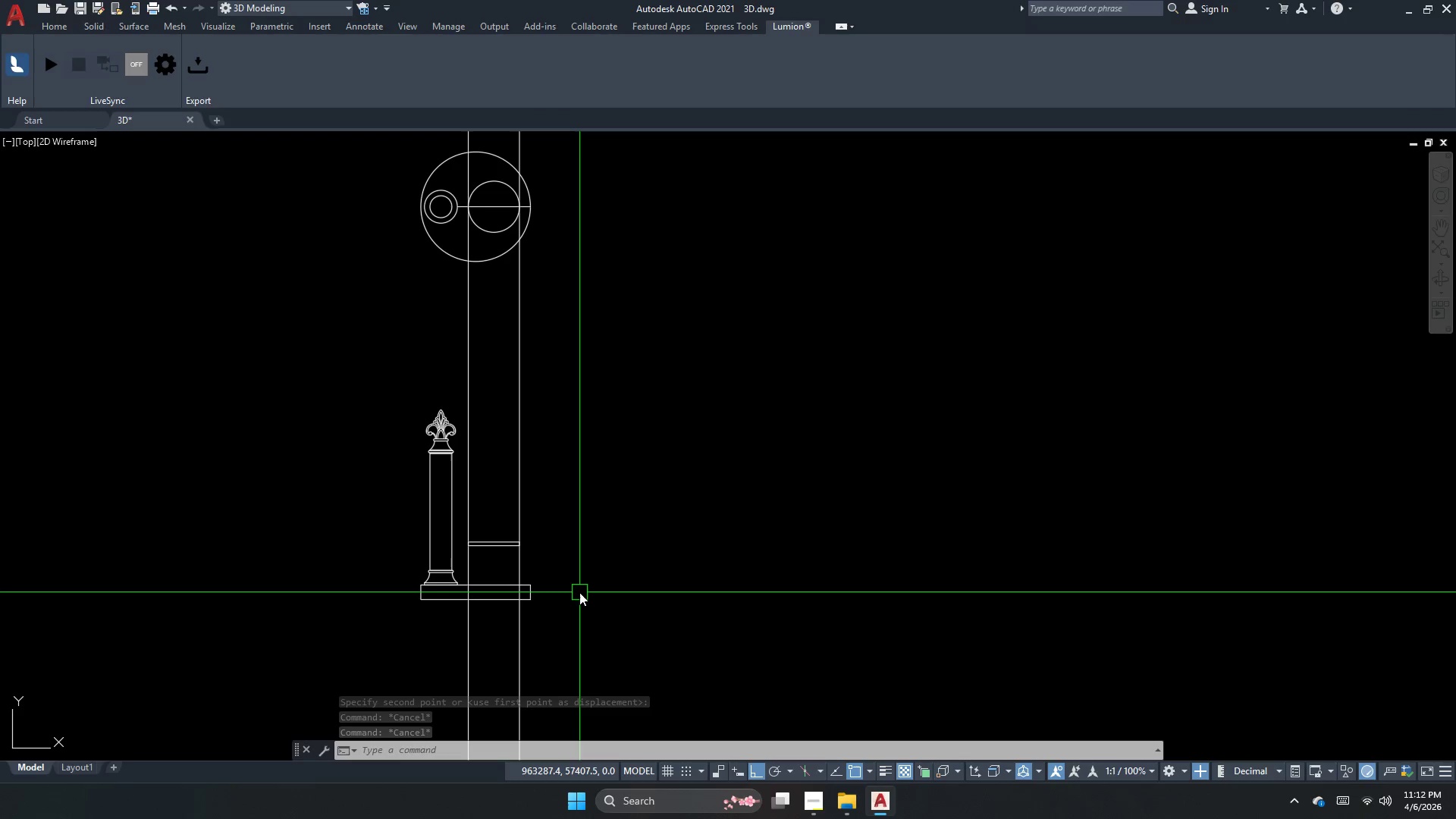 
scroll: coordinate [478, 545], scroll_direction: down, amount: 4.0
 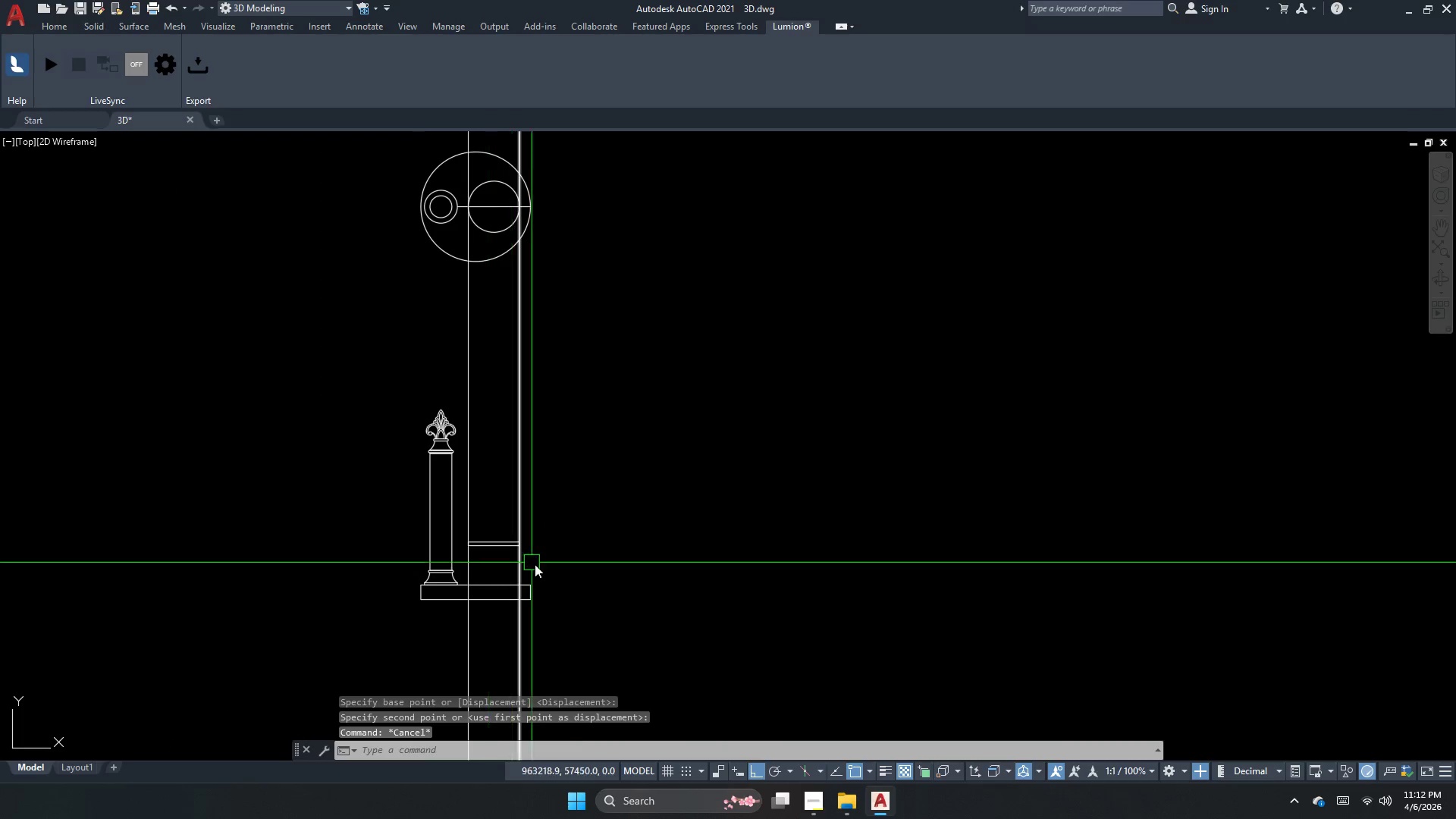 
wait(9.16)
 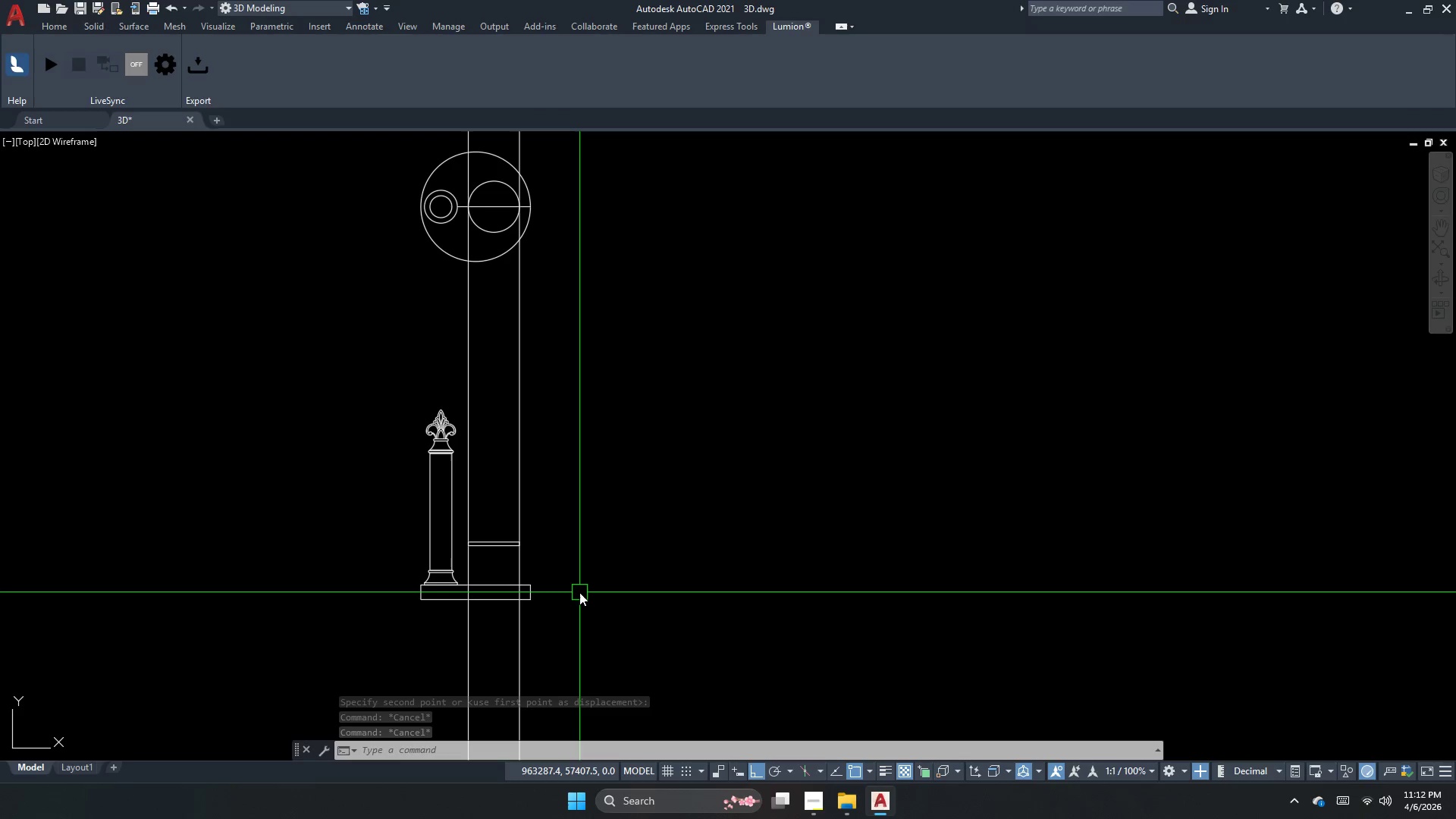 
key(Escape)
 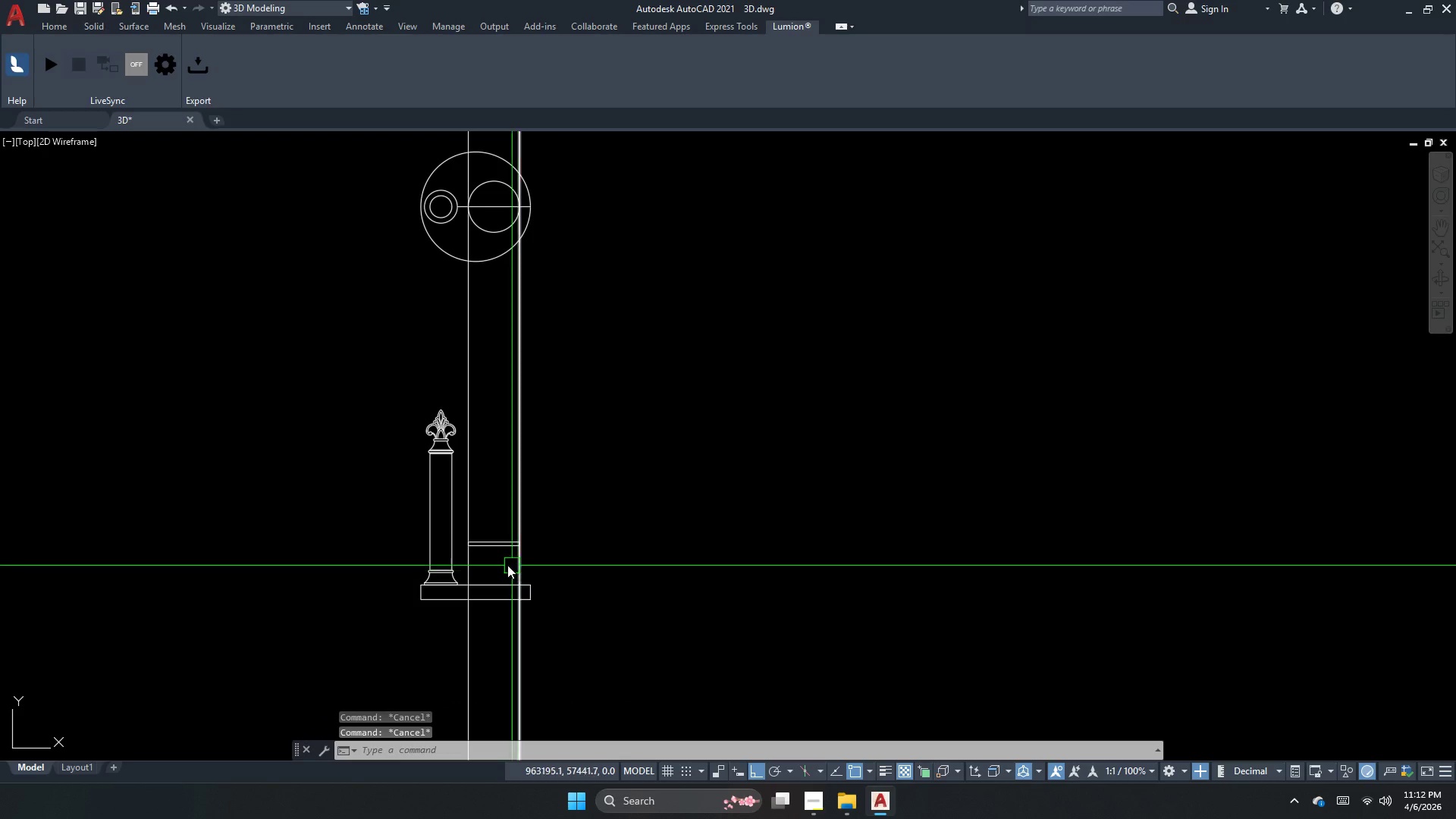 
key(Escape)
 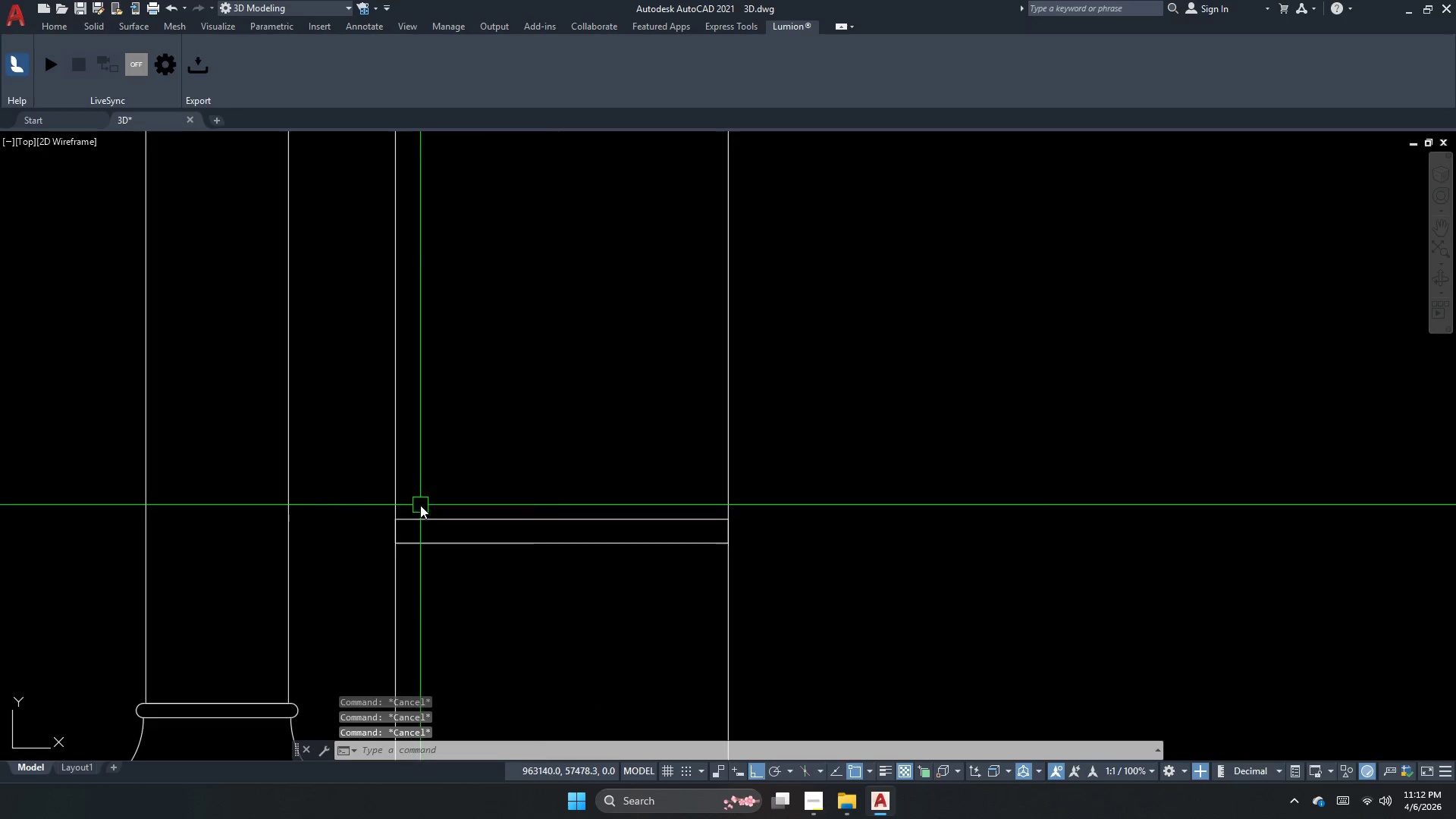 
scroll: coordinate [503, 563], scroll_direction: up, amount: 2.0
 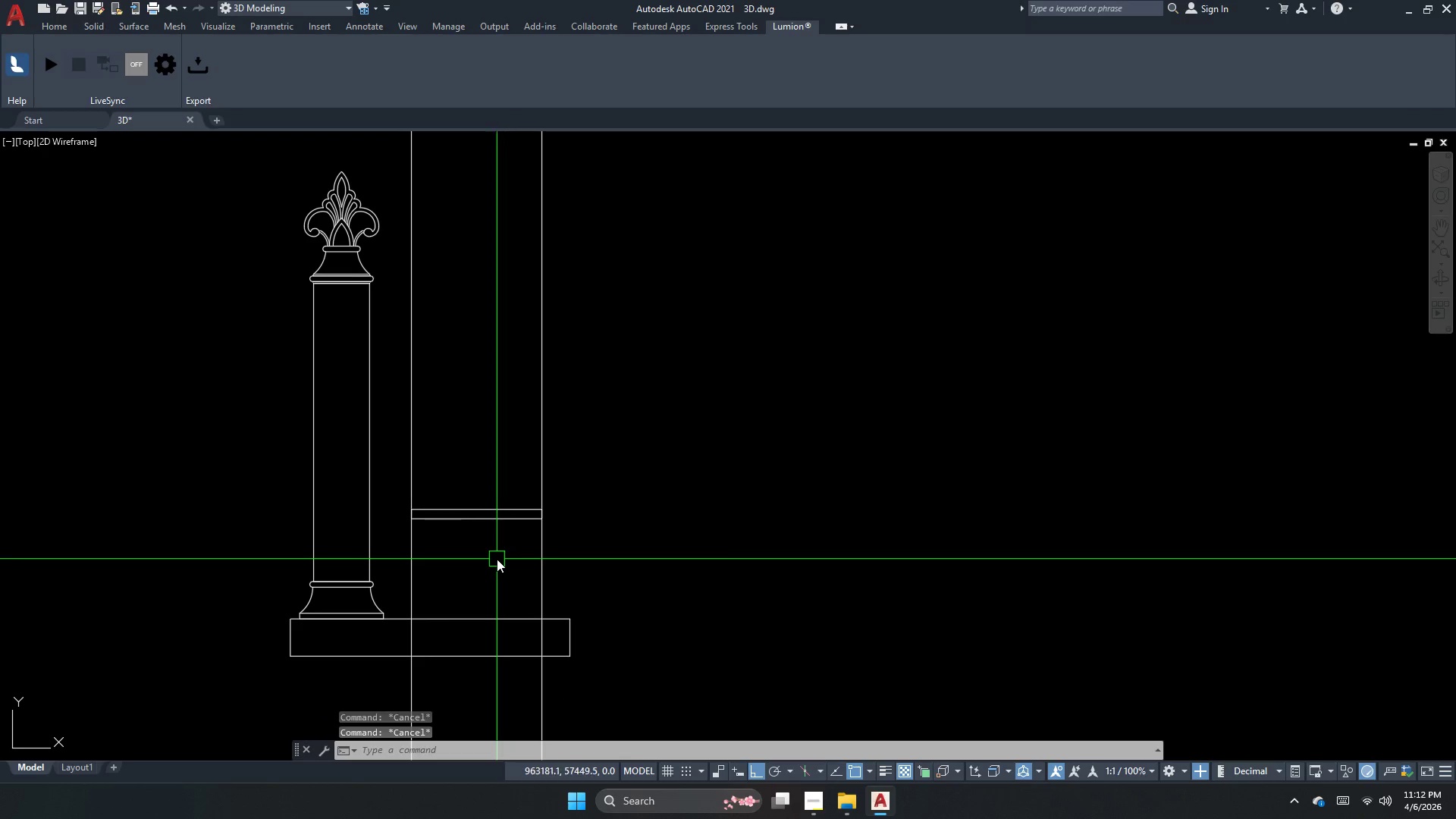 
left_click([447, 520])
 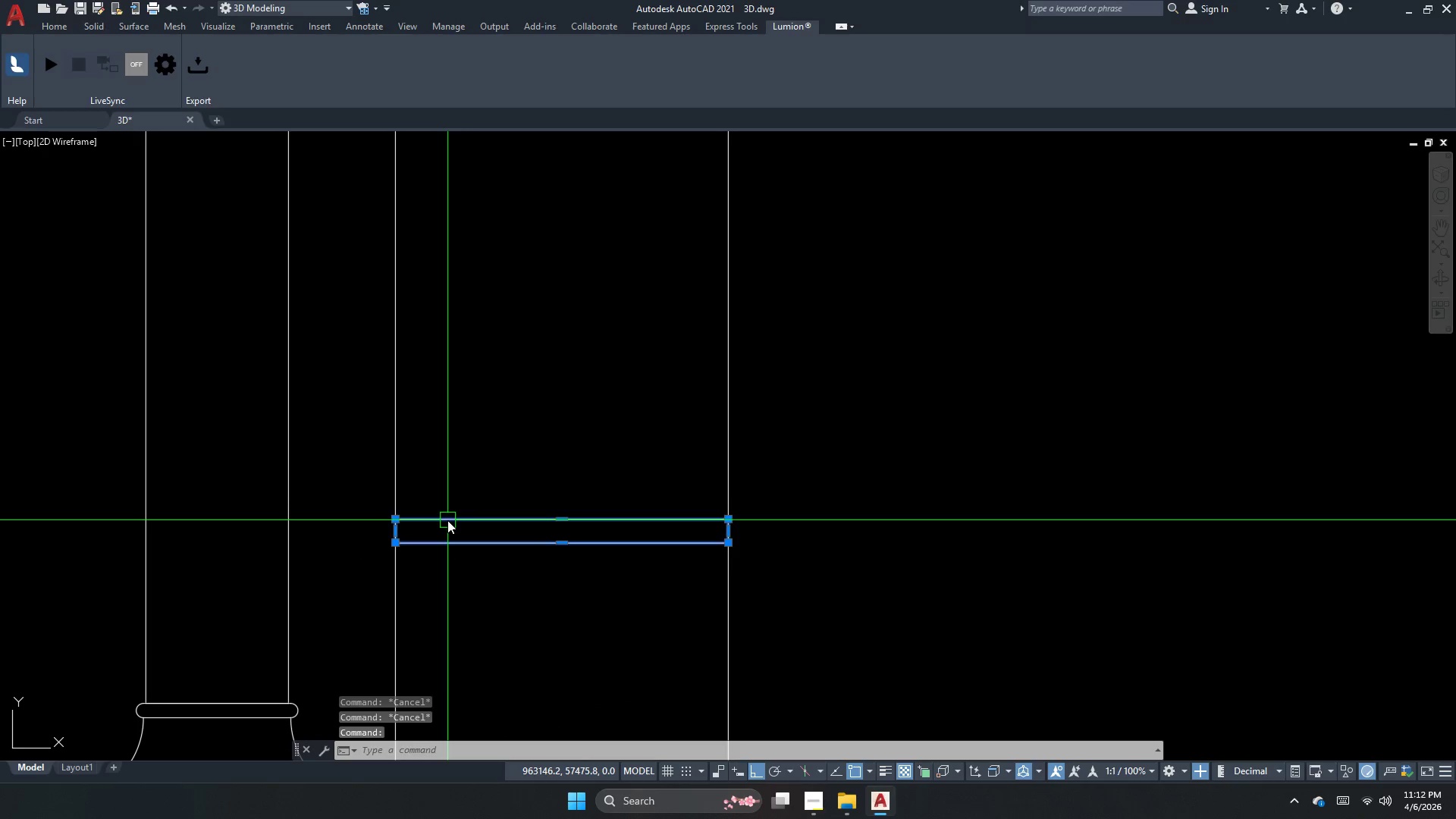 
scroll: coordinate [420, 505], scroll_direction: up, amount: 2.0
 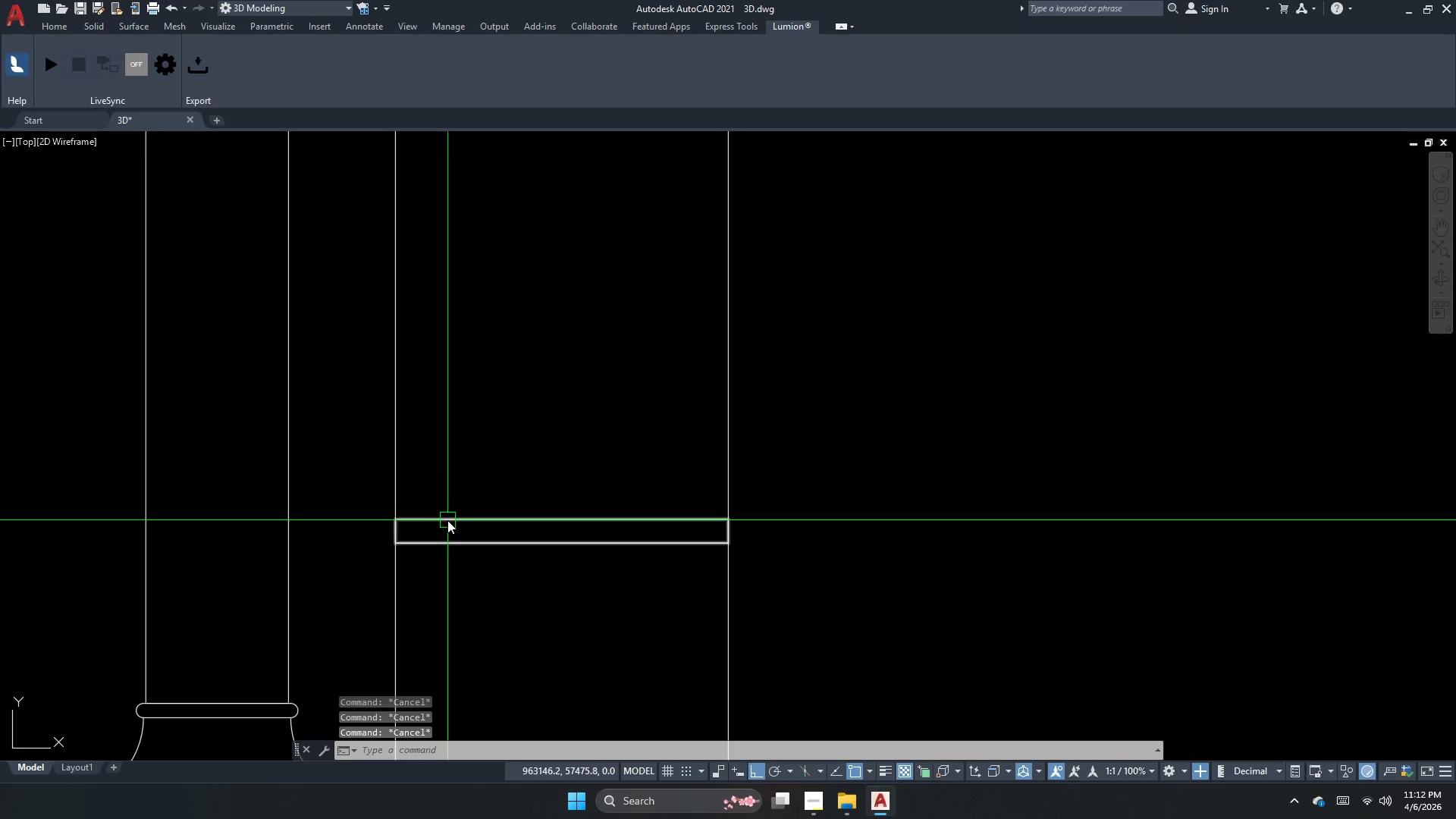 
key(Escape)
 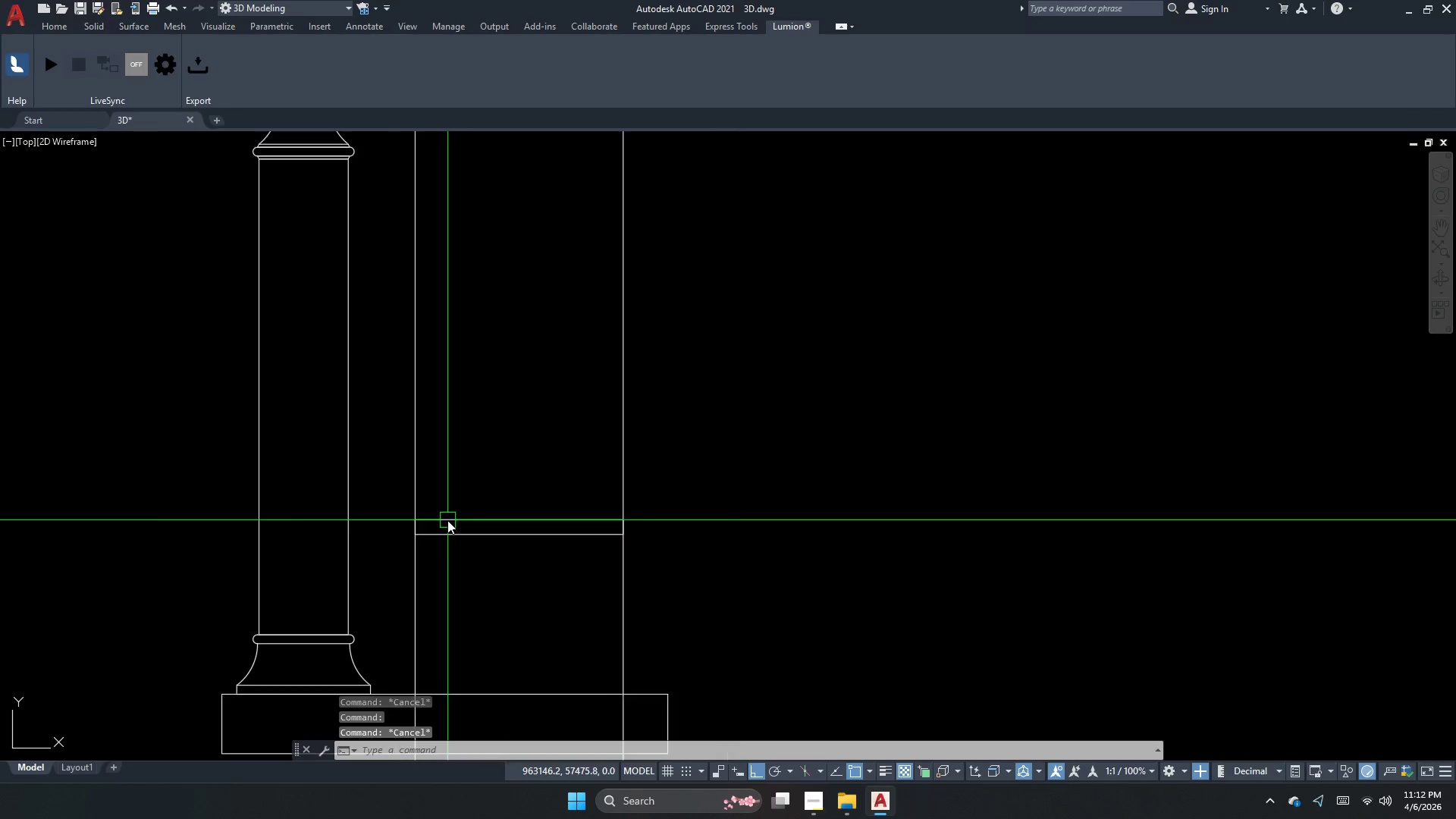 
scroll: coordinate [447, 520], scroll_direction: down, amount: 1.0
 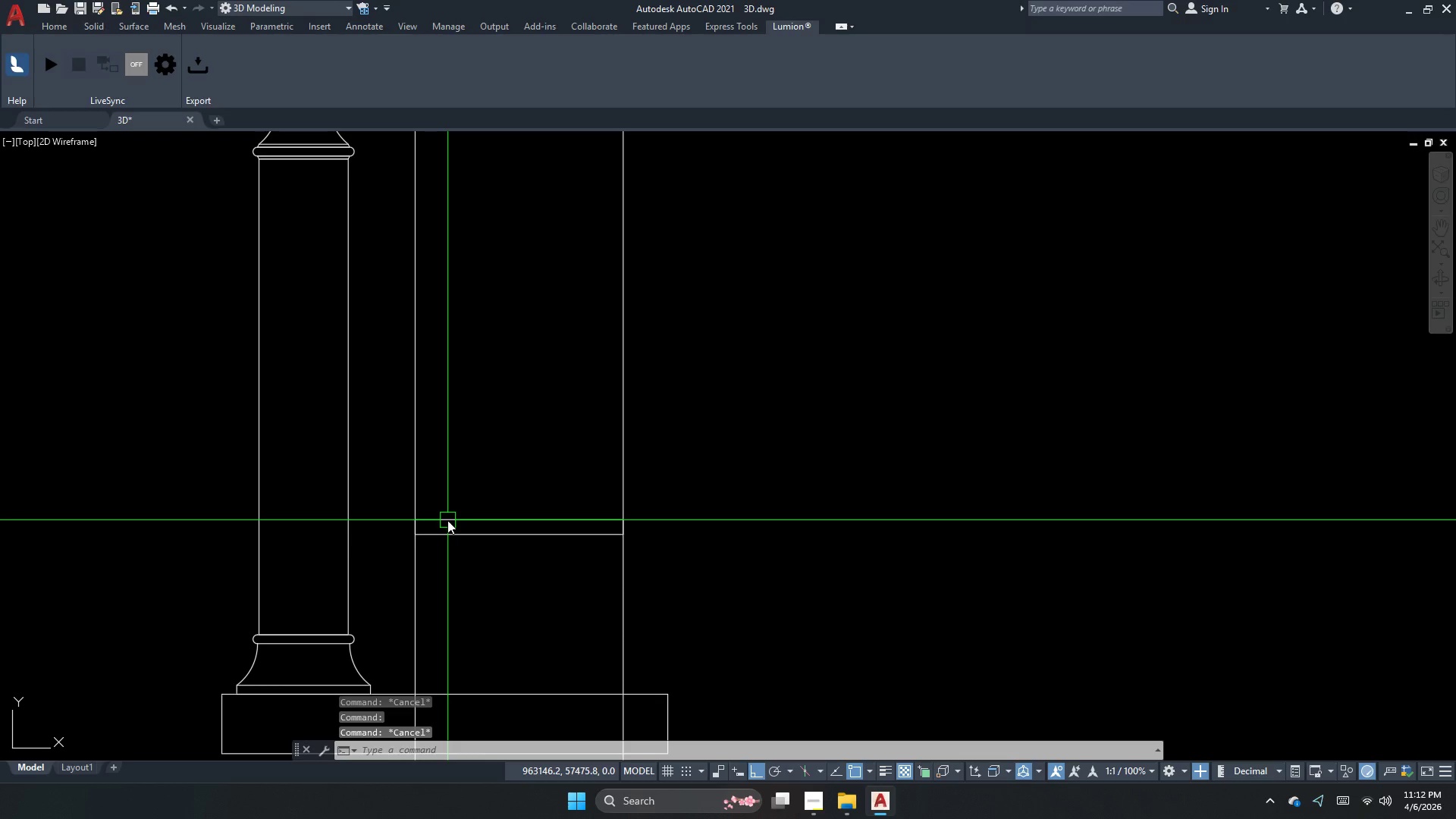 
key(Escape)
 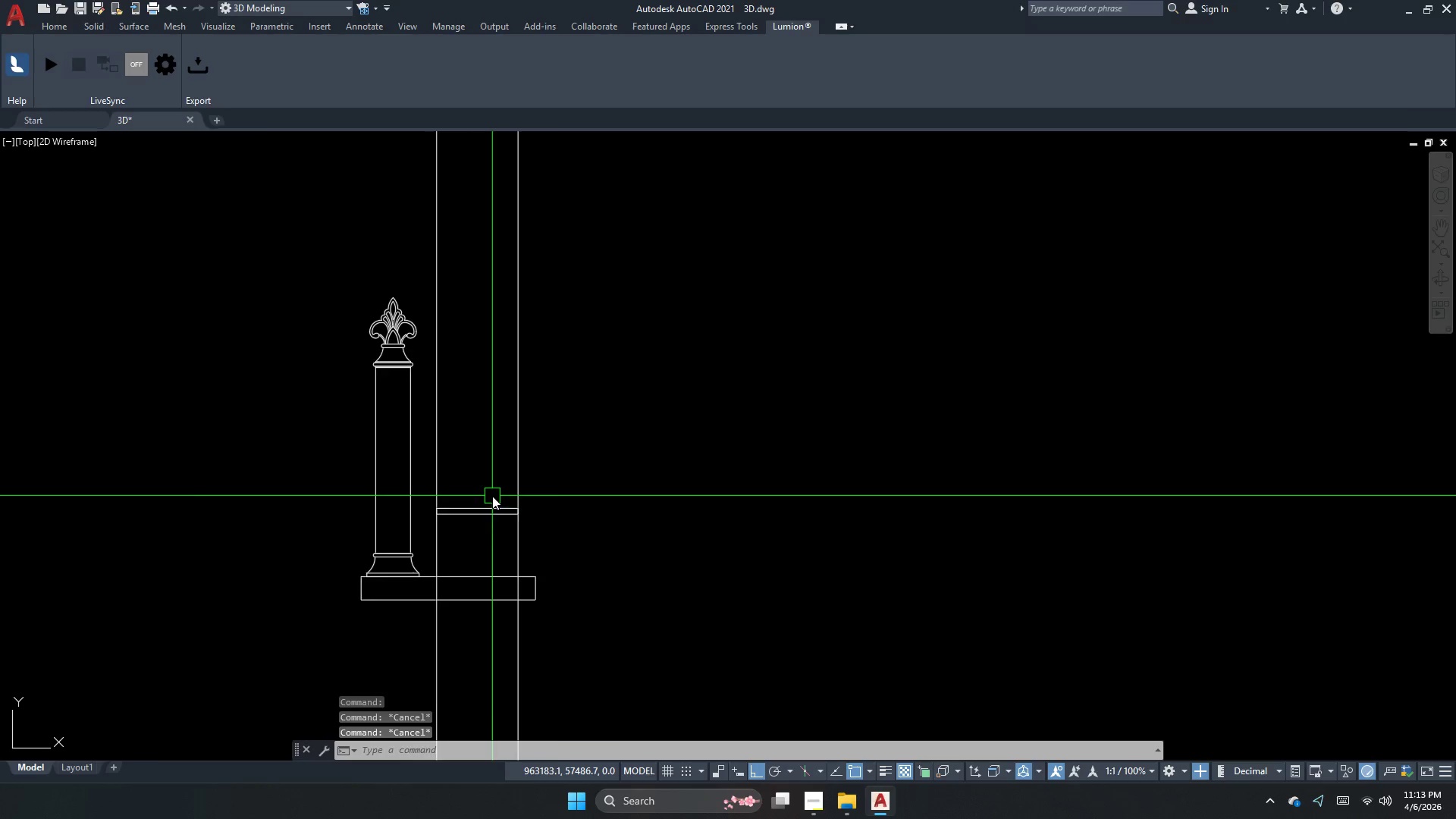 
scroll: coordinate [450, 502], scroll_direction: down, amount: 2.0
 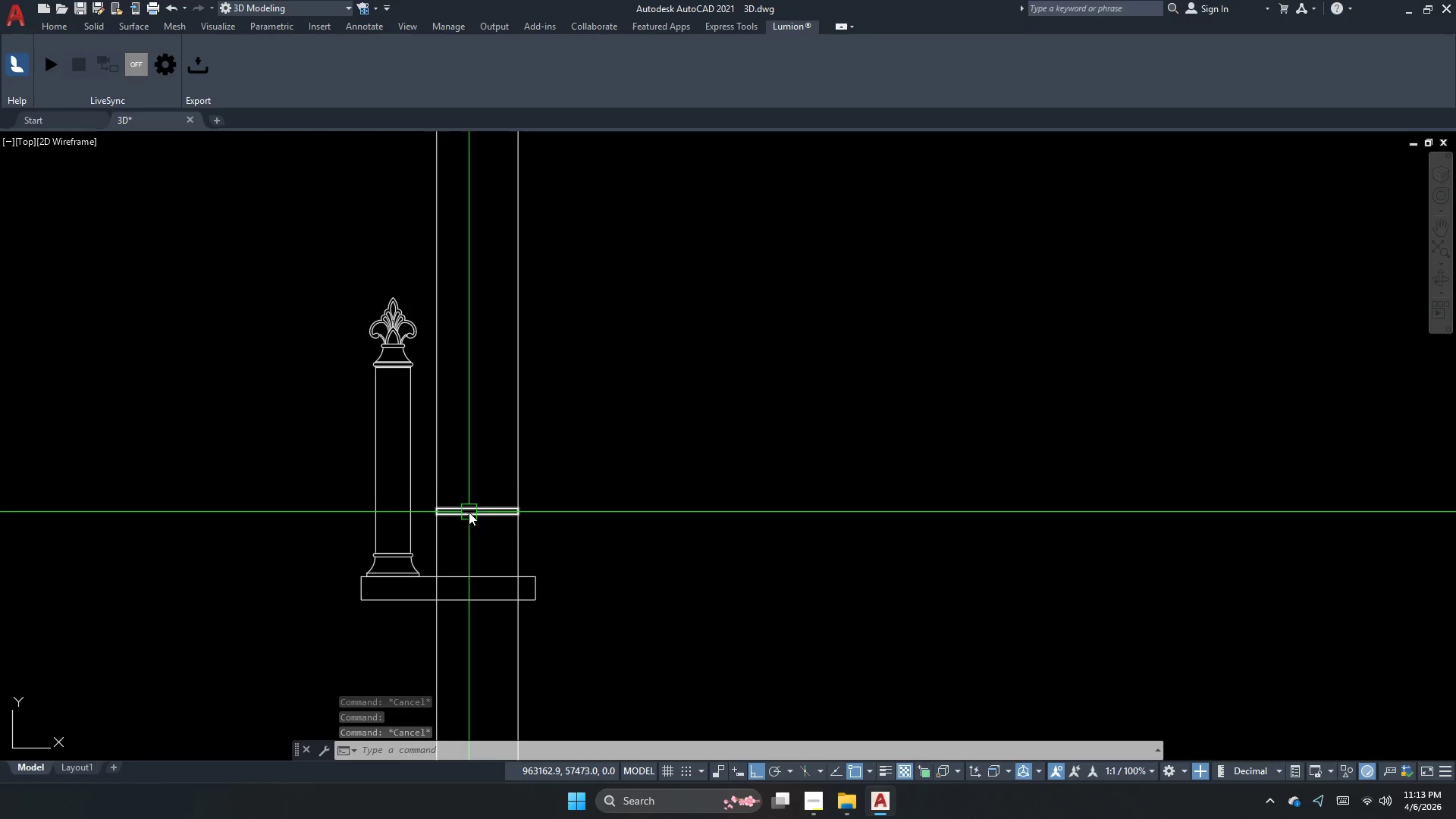 
left_click_drag(start_coordinate=[492, 496], to_coordinate=[441, 603])
 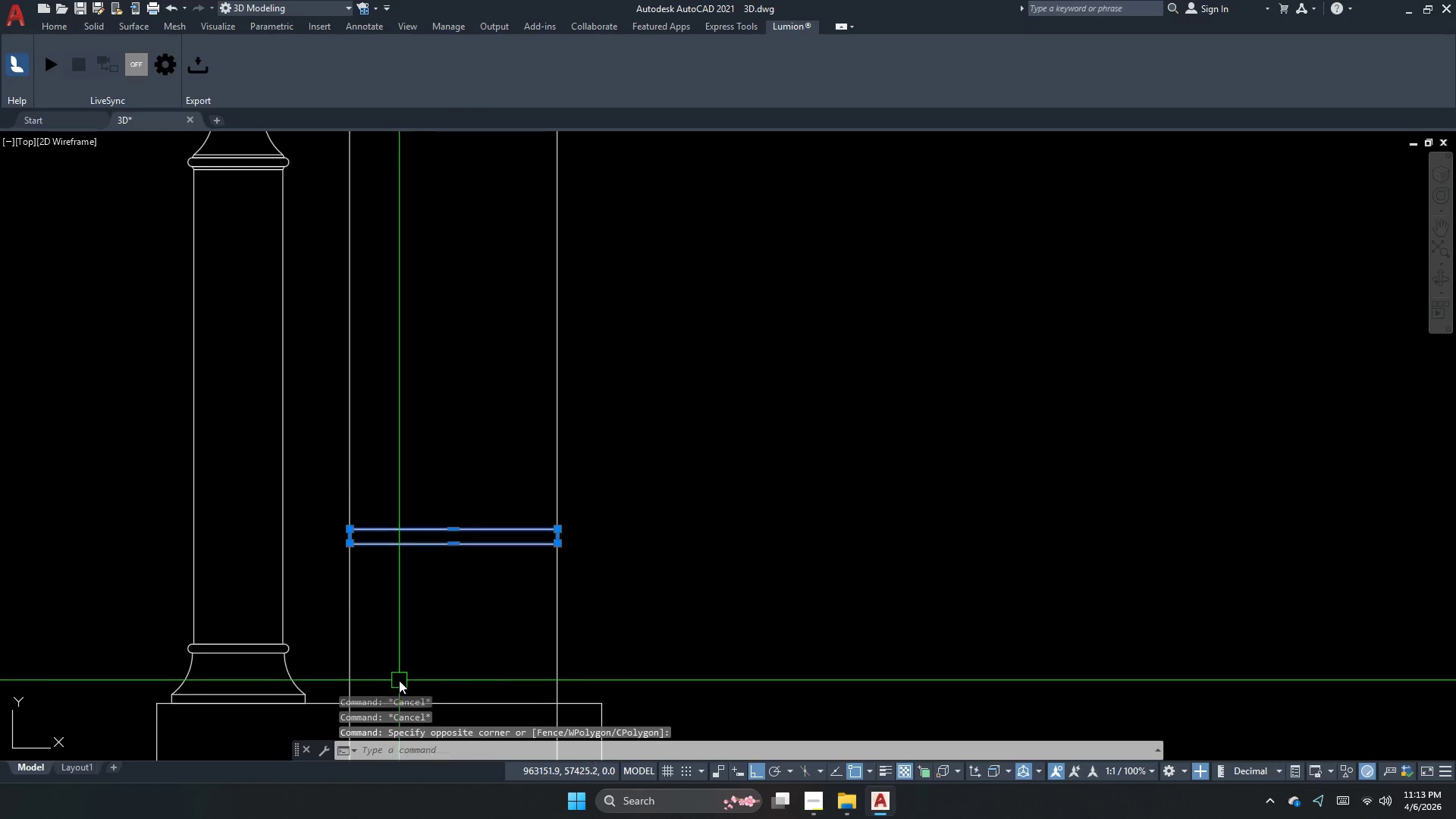 
double_click([399, 680])
 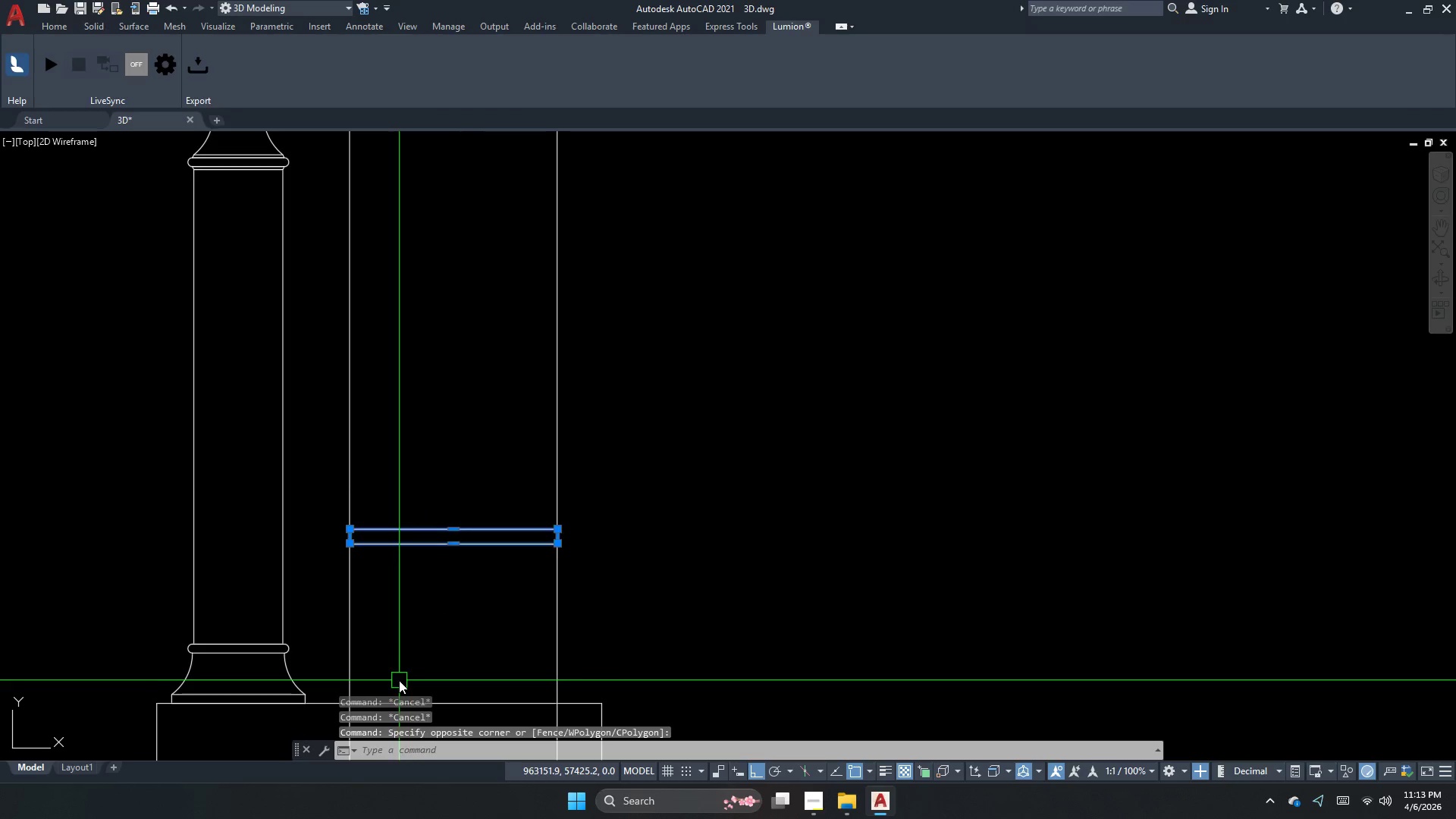 
scroll: coordinate [492, 496], scroll_direction: up, amount: 2.0
 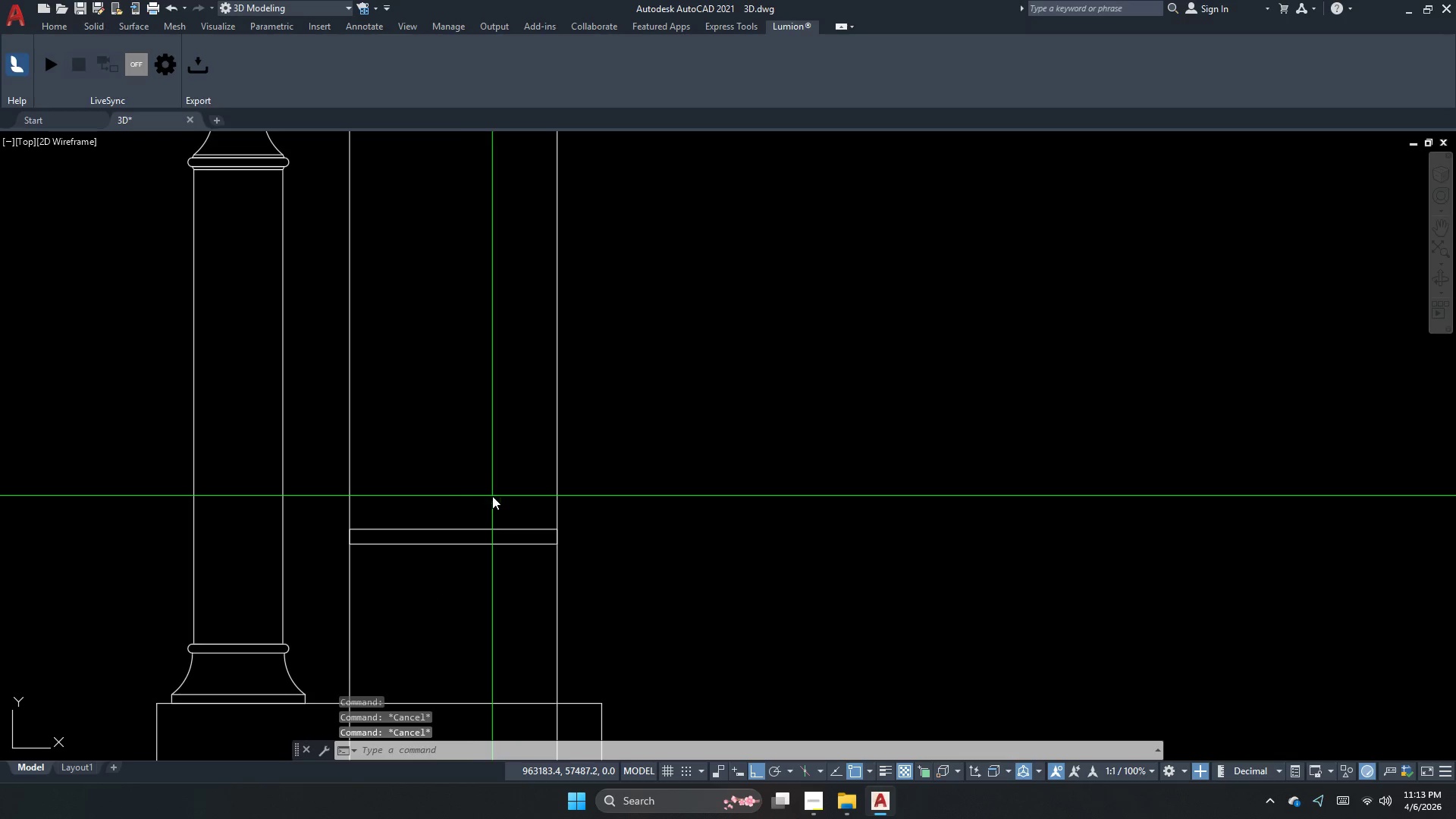 
key(Escape)
 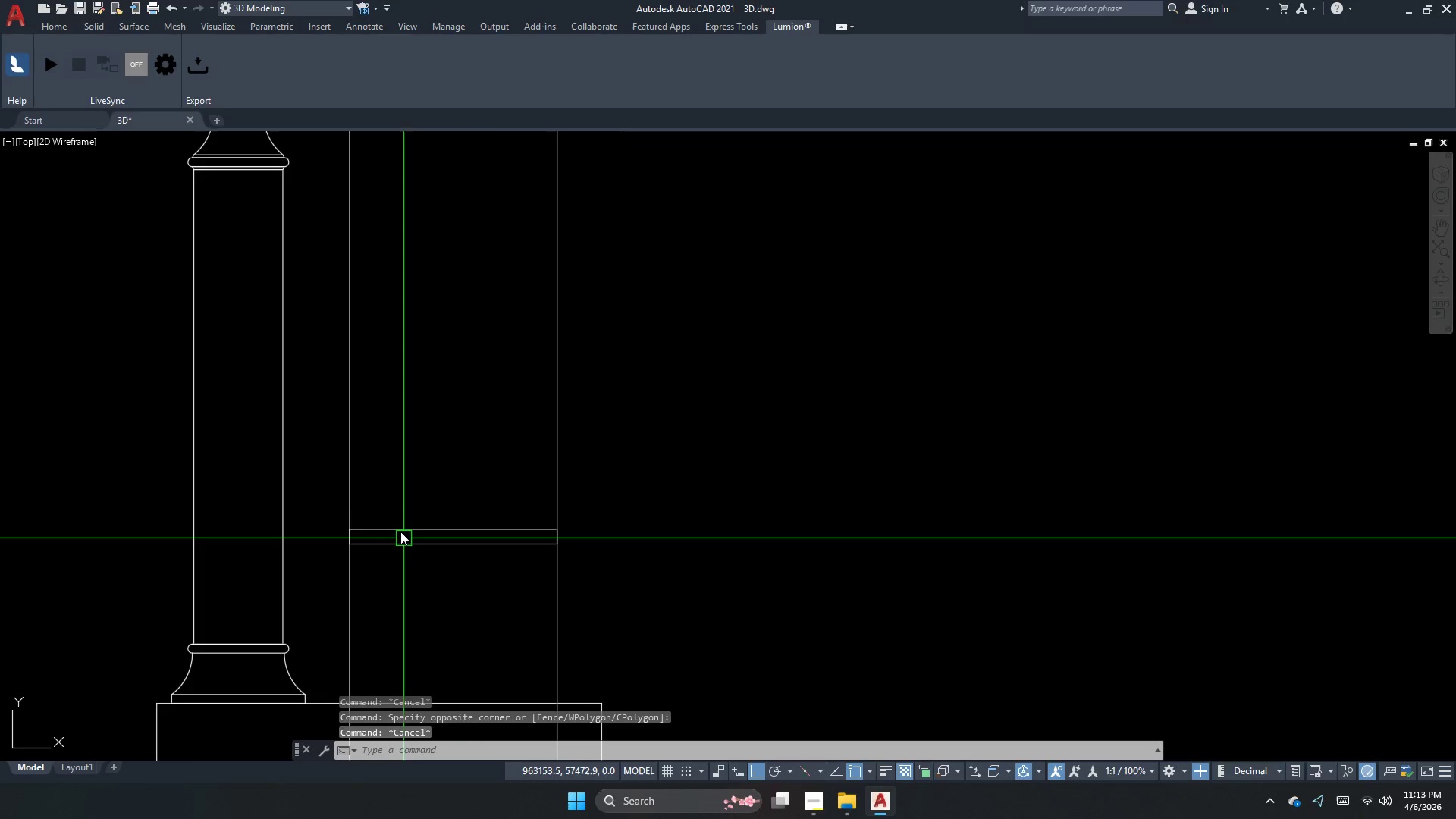 
key(Escape)
 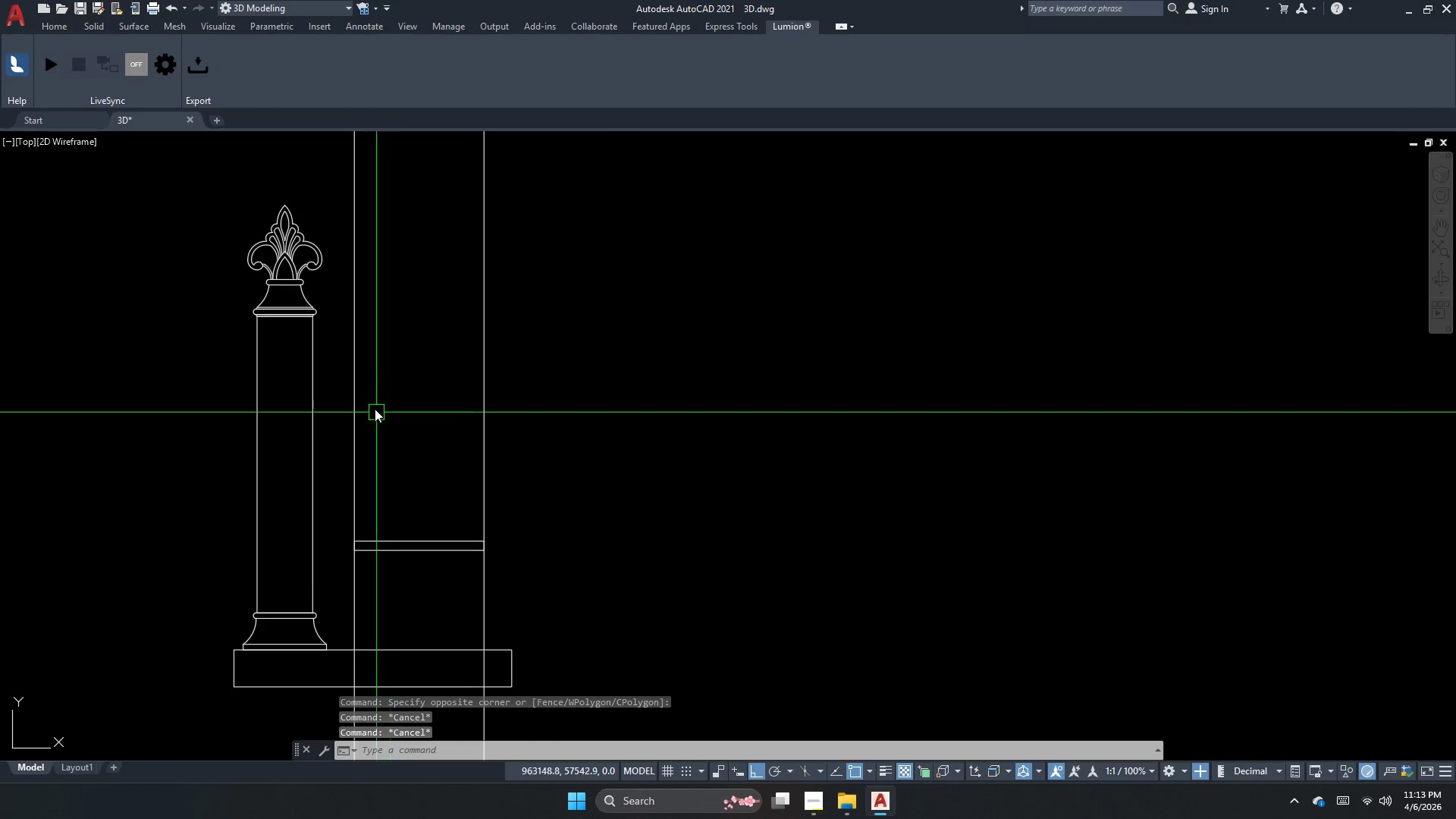 
scroll: coordinate [391, 469], scroll_direction: down, amount: 2.0
 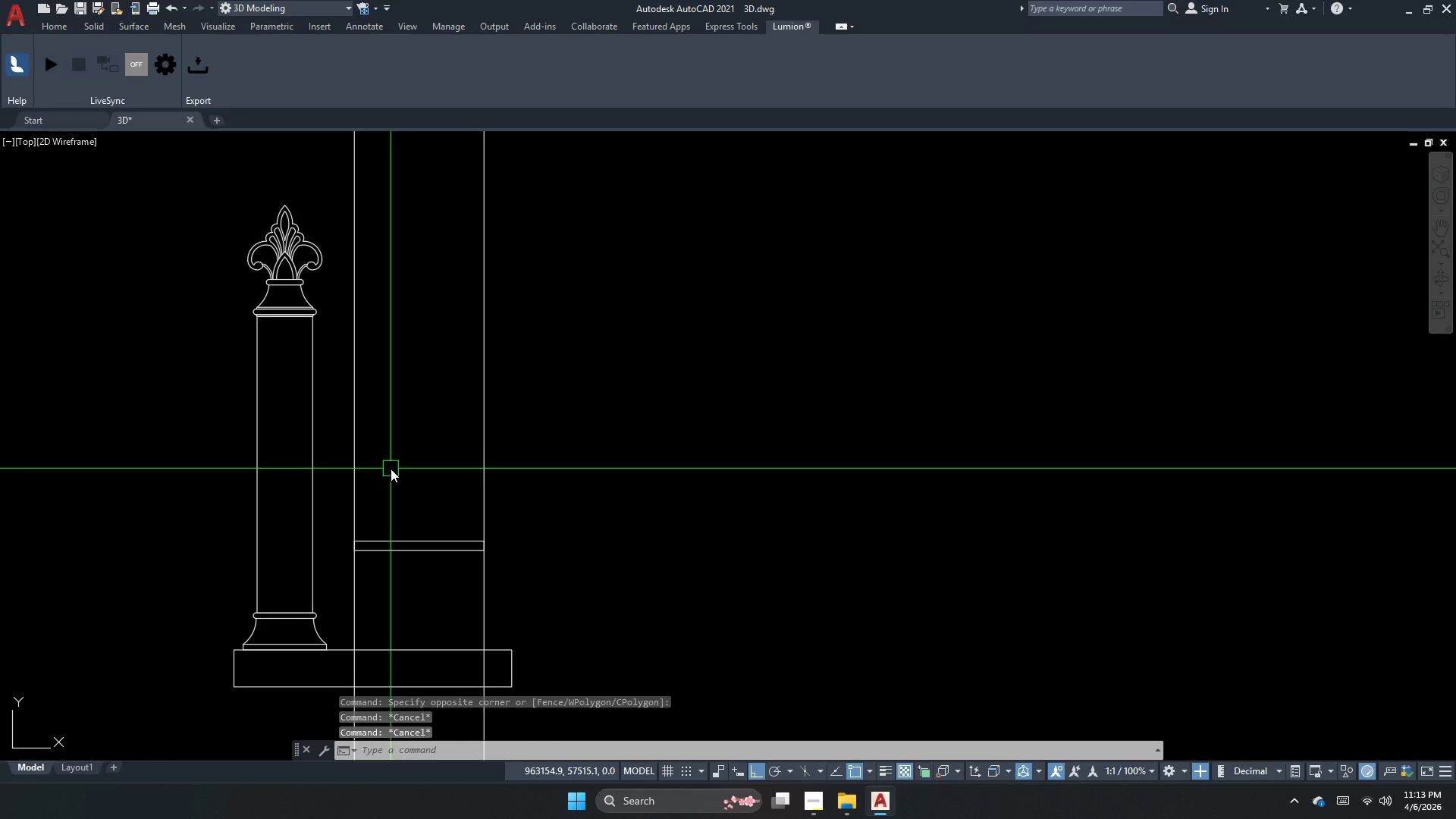 
key(Escape)
key(Escape)
type(rec d 20)
key(NumpadEnter)
type(20)
key(NumpadEnter)
 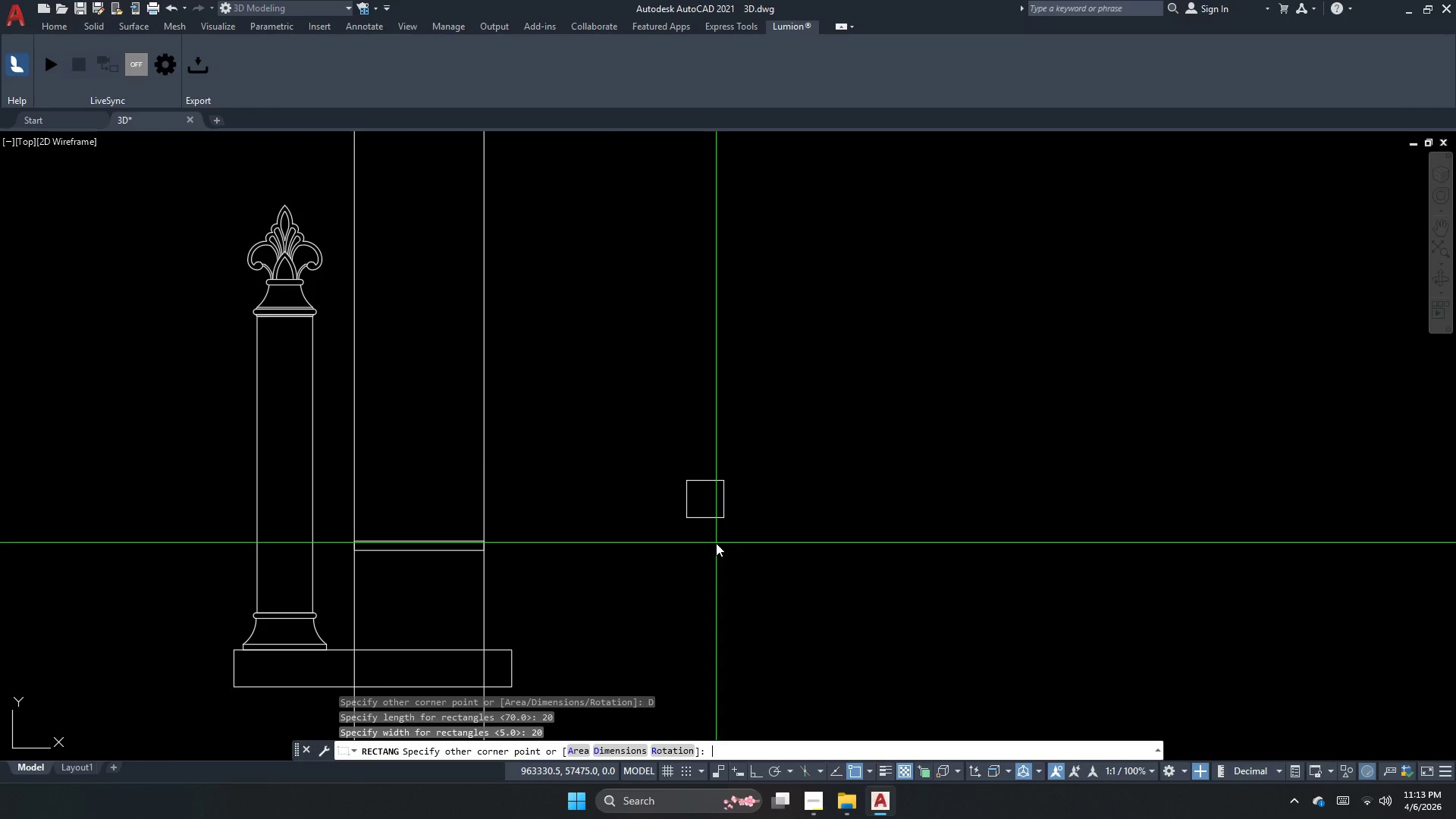 
left_click_drag(start_coordinate=[686, 481], to_coordinate=[709, 520])
 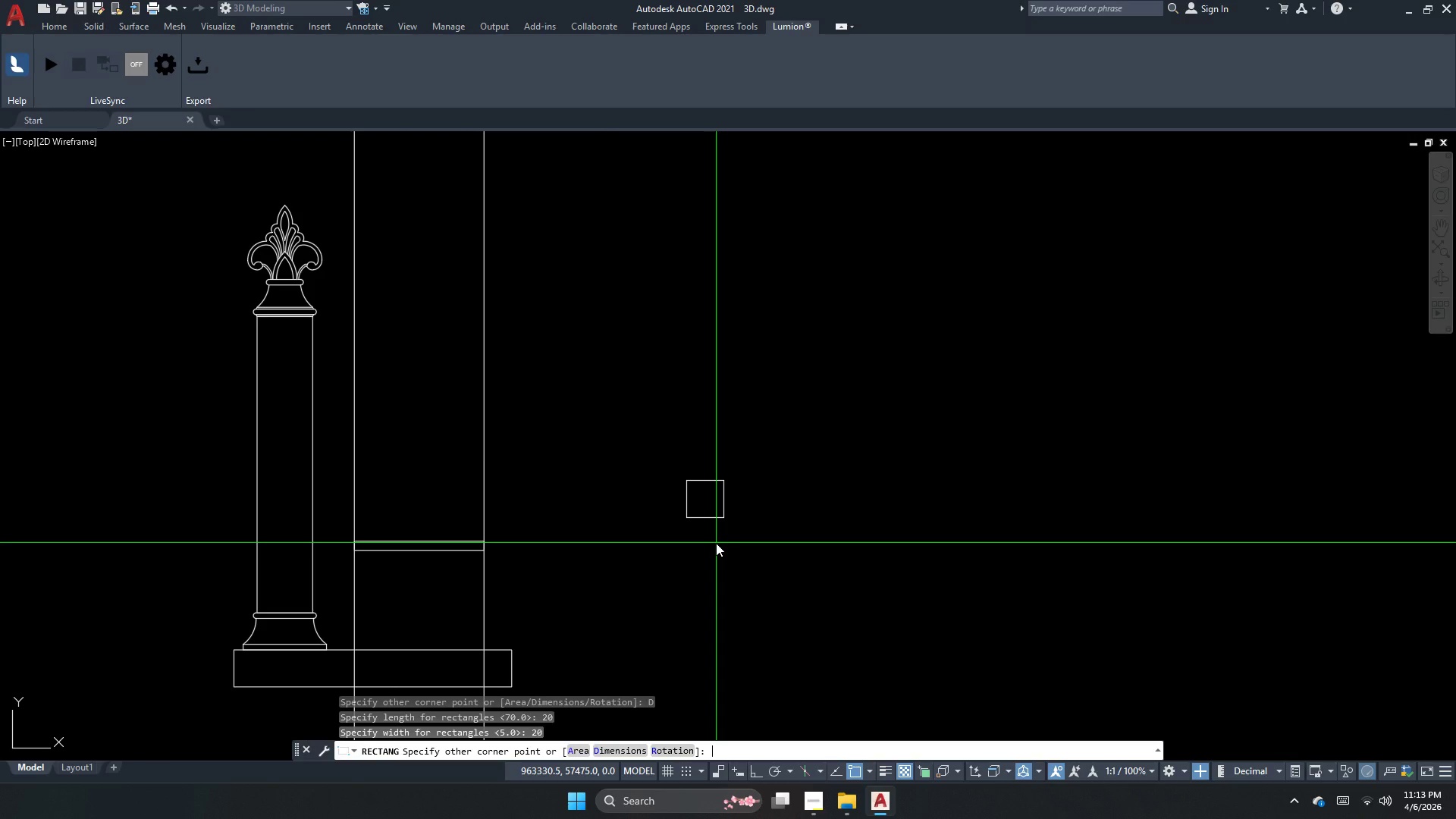 
left_click([875, 549])
 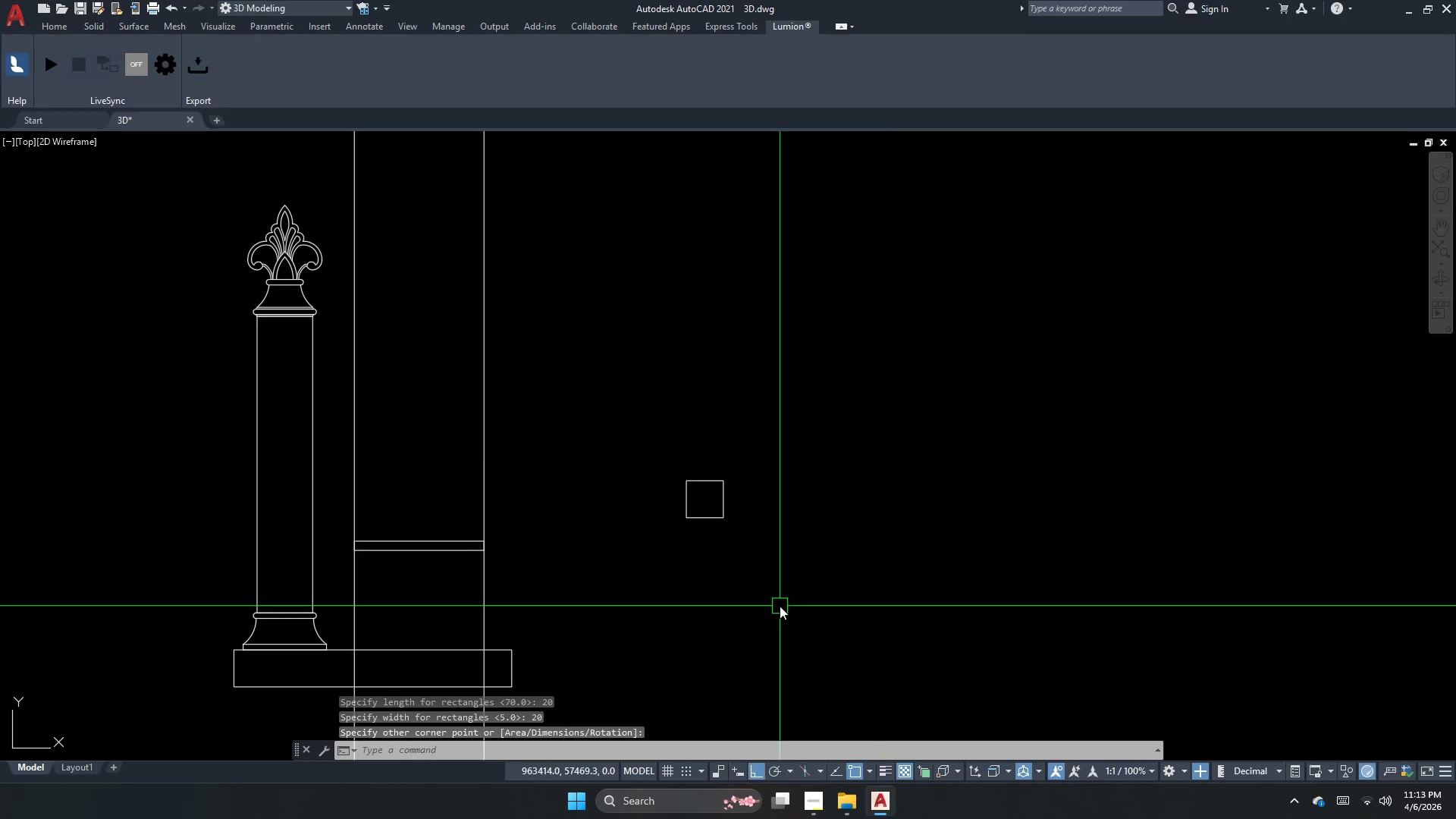 
key(Escape)
 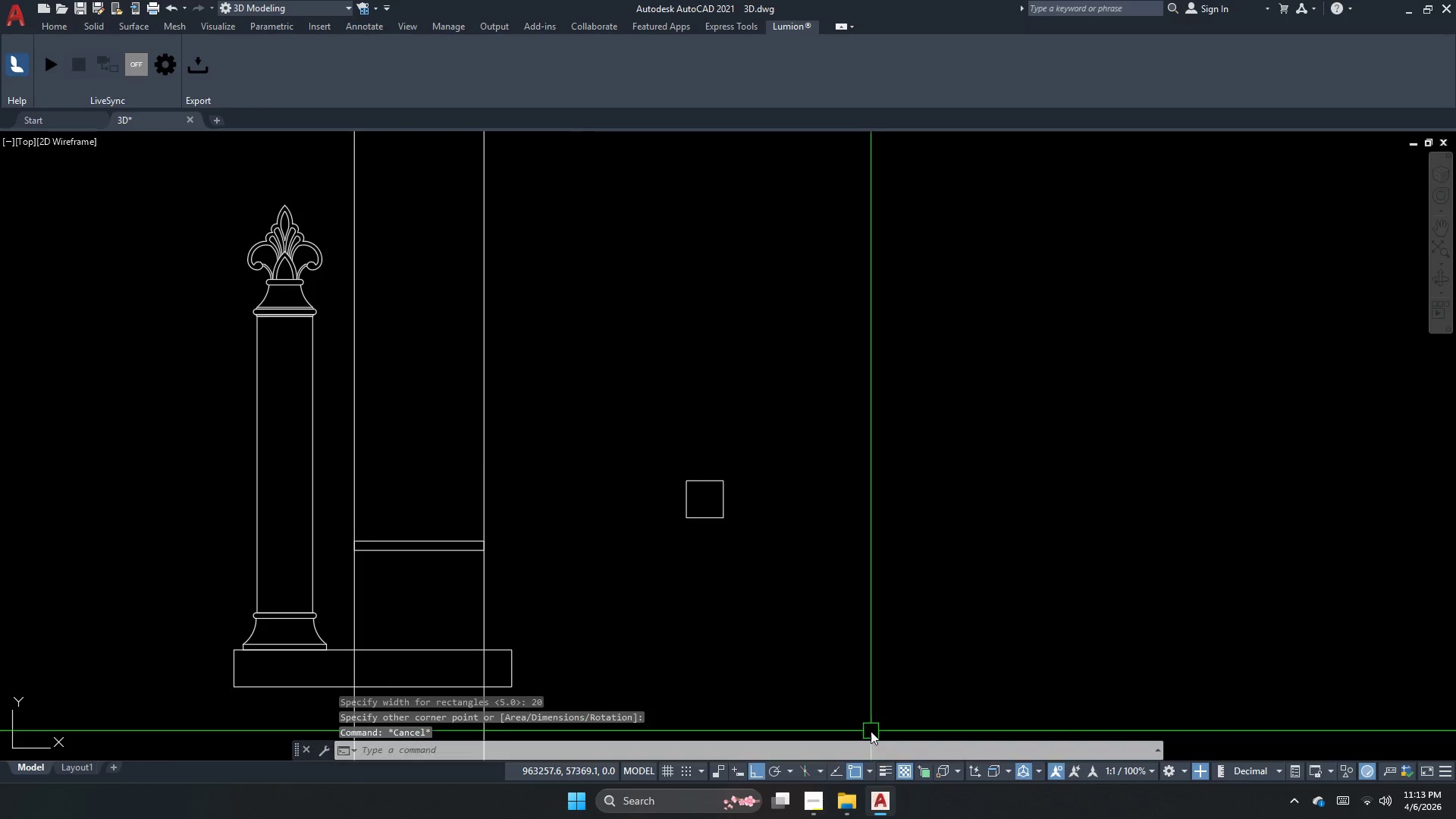 
key(Escape)
 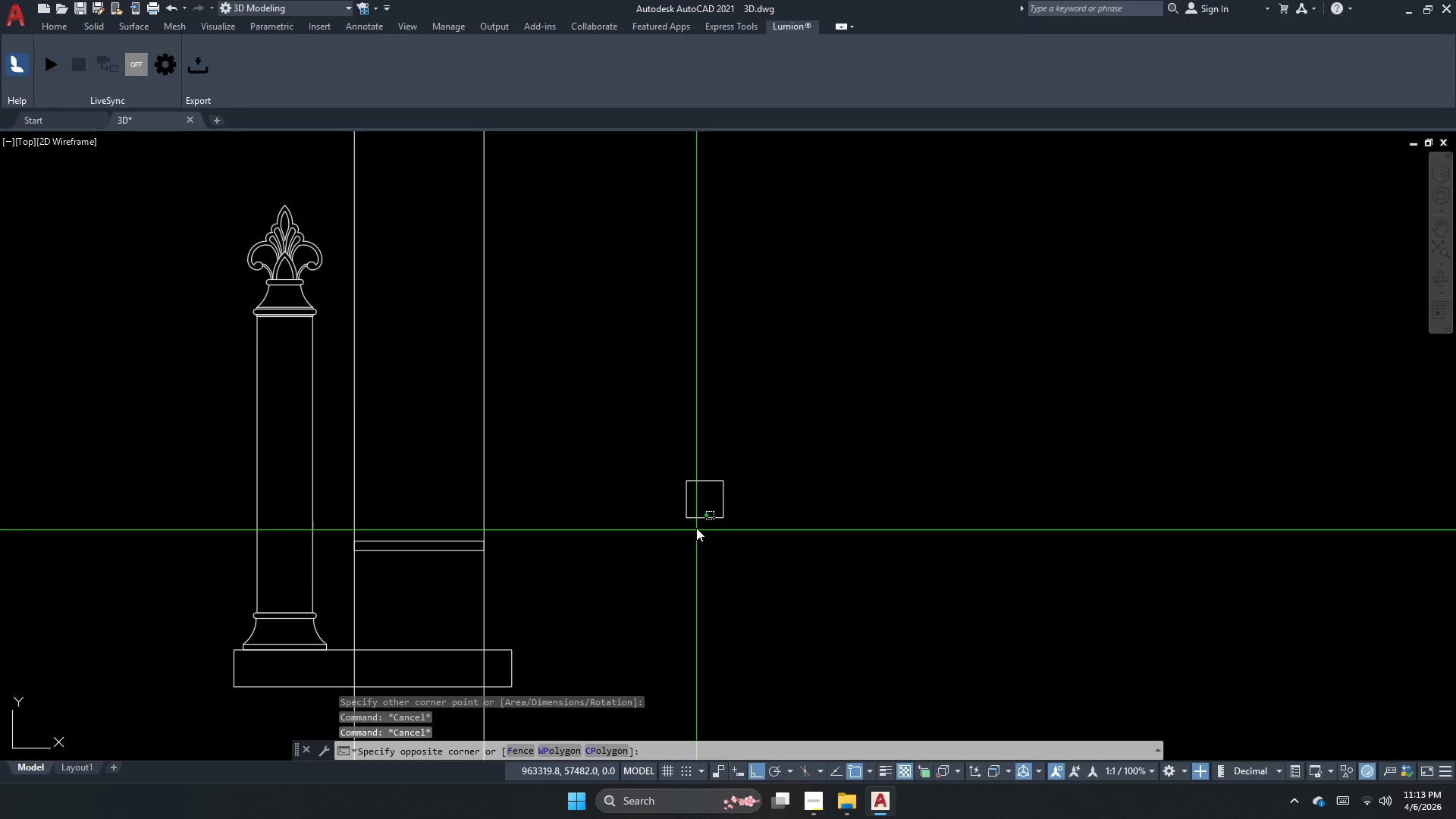 
double_click([686, 485])
 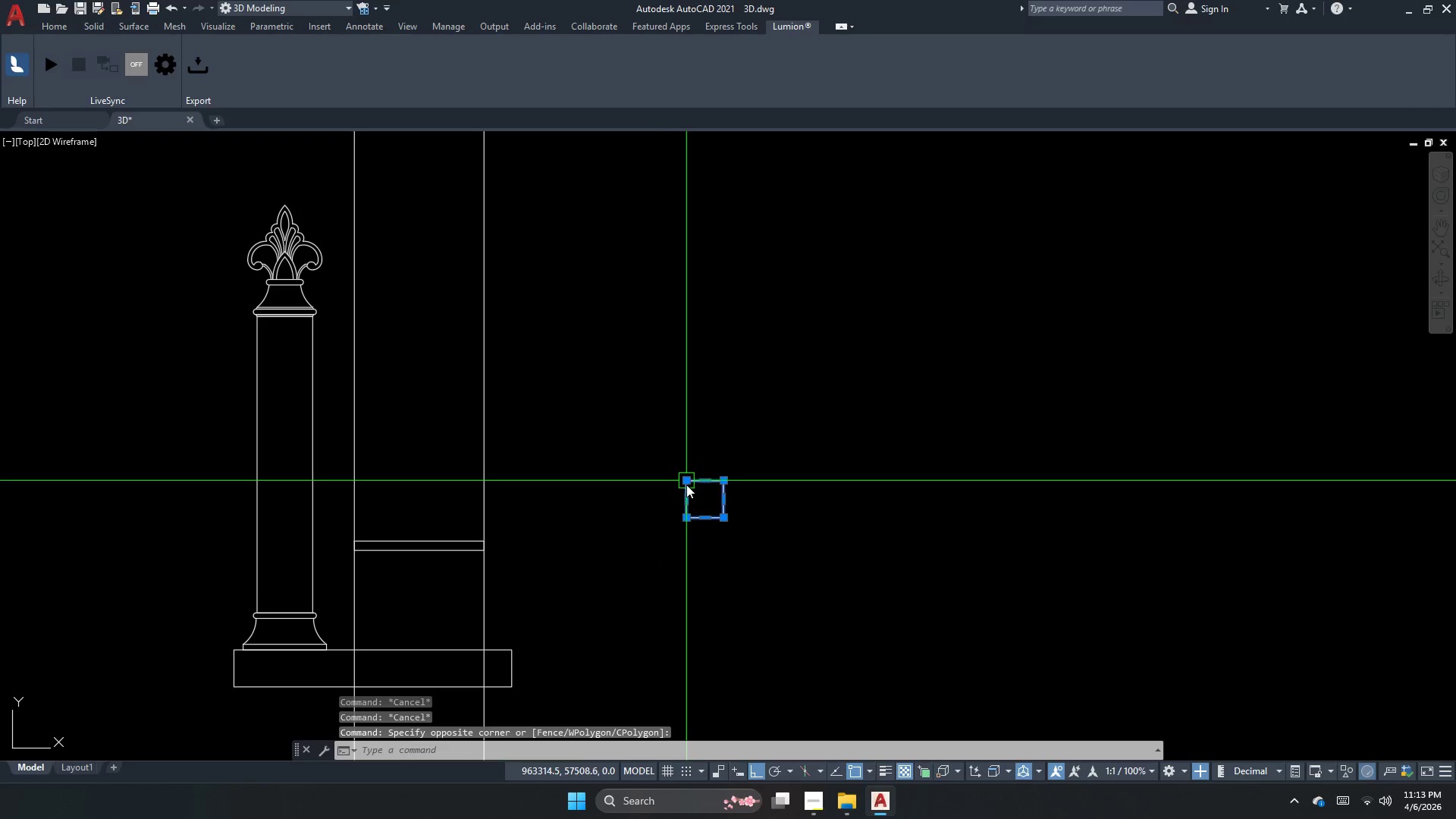 
key(M)
 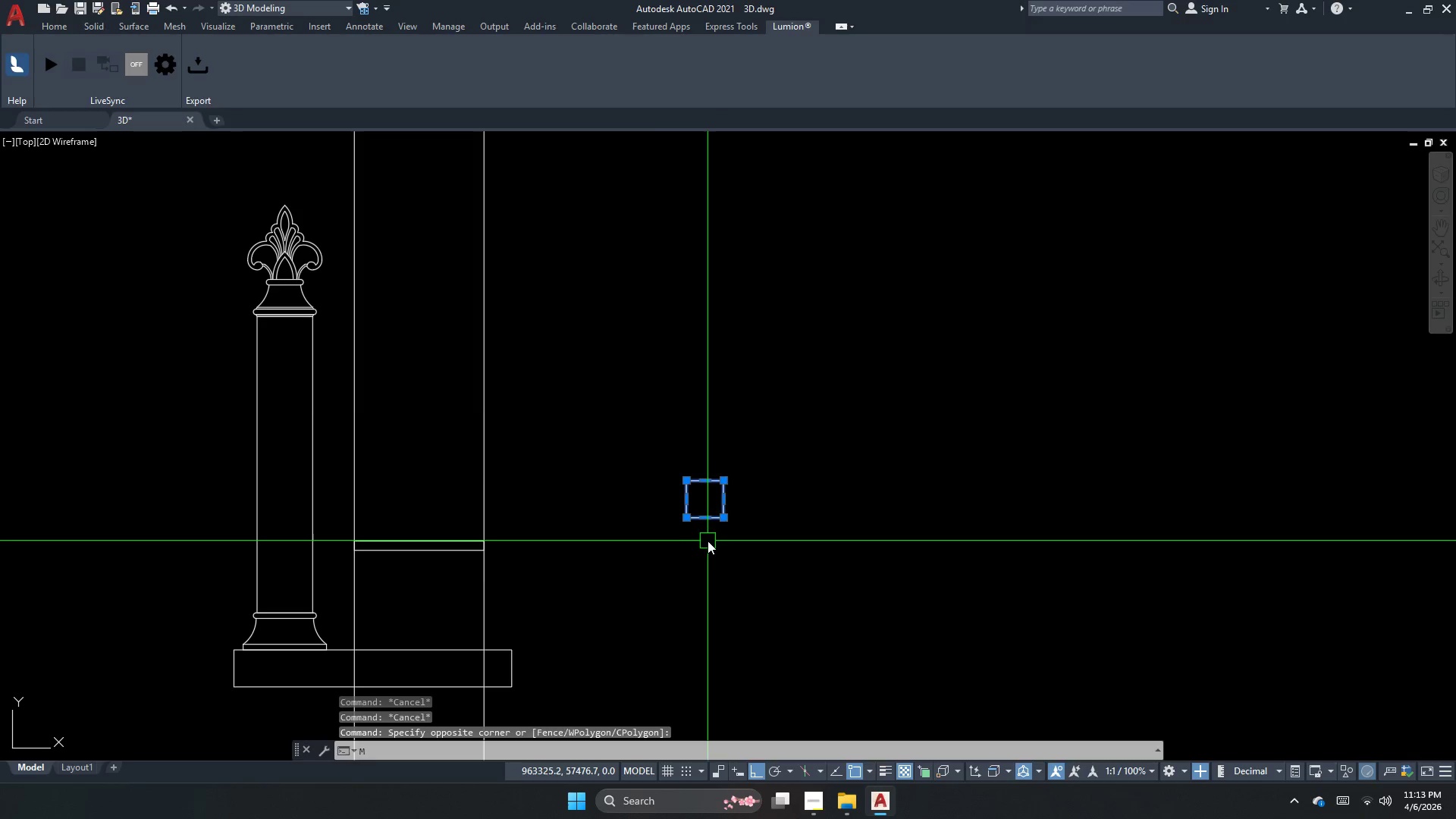 
key(Space)
 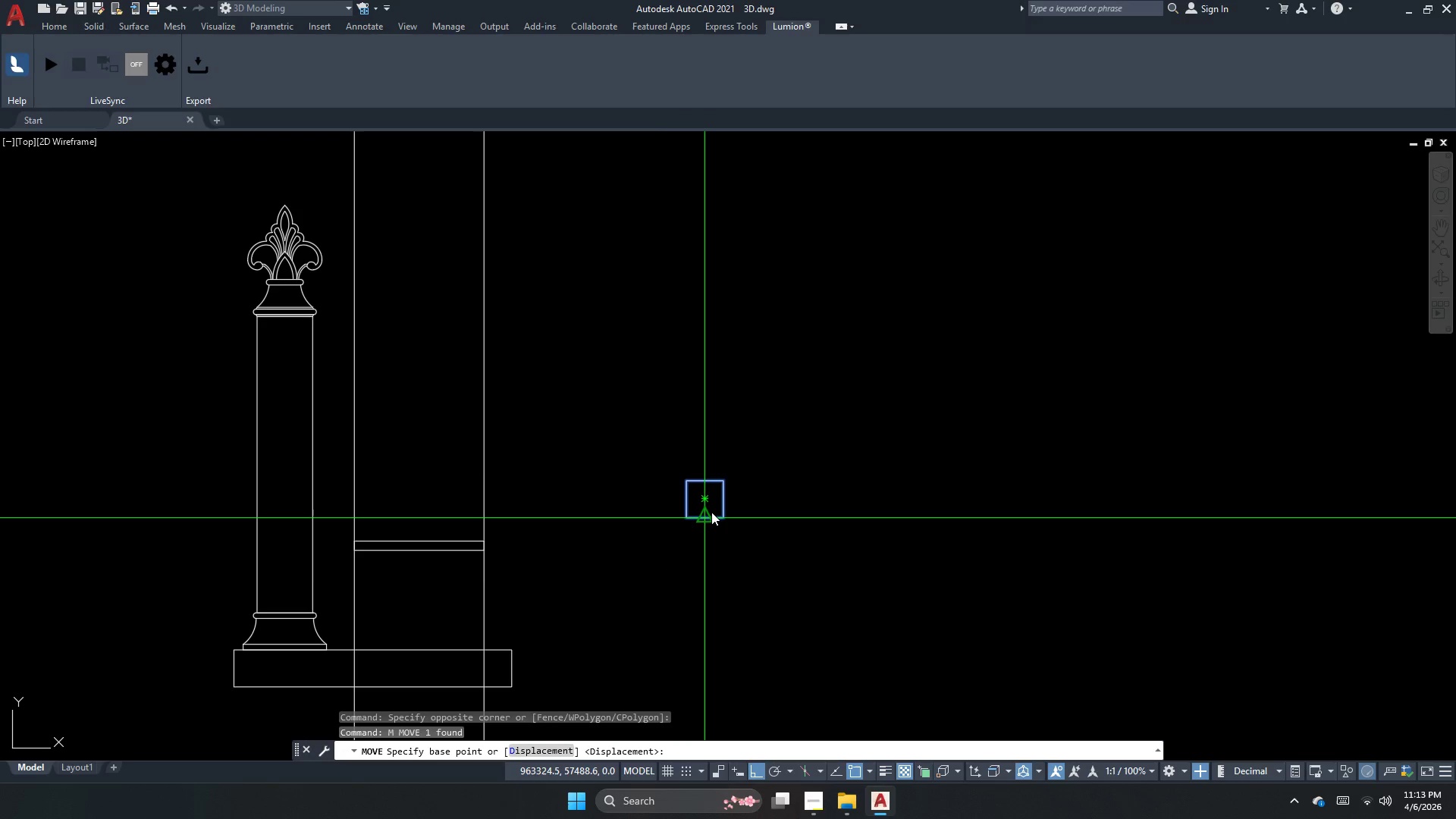 
left_click_drag(start_coordinate=[711, 512], to_coordinate=[638, 525])
 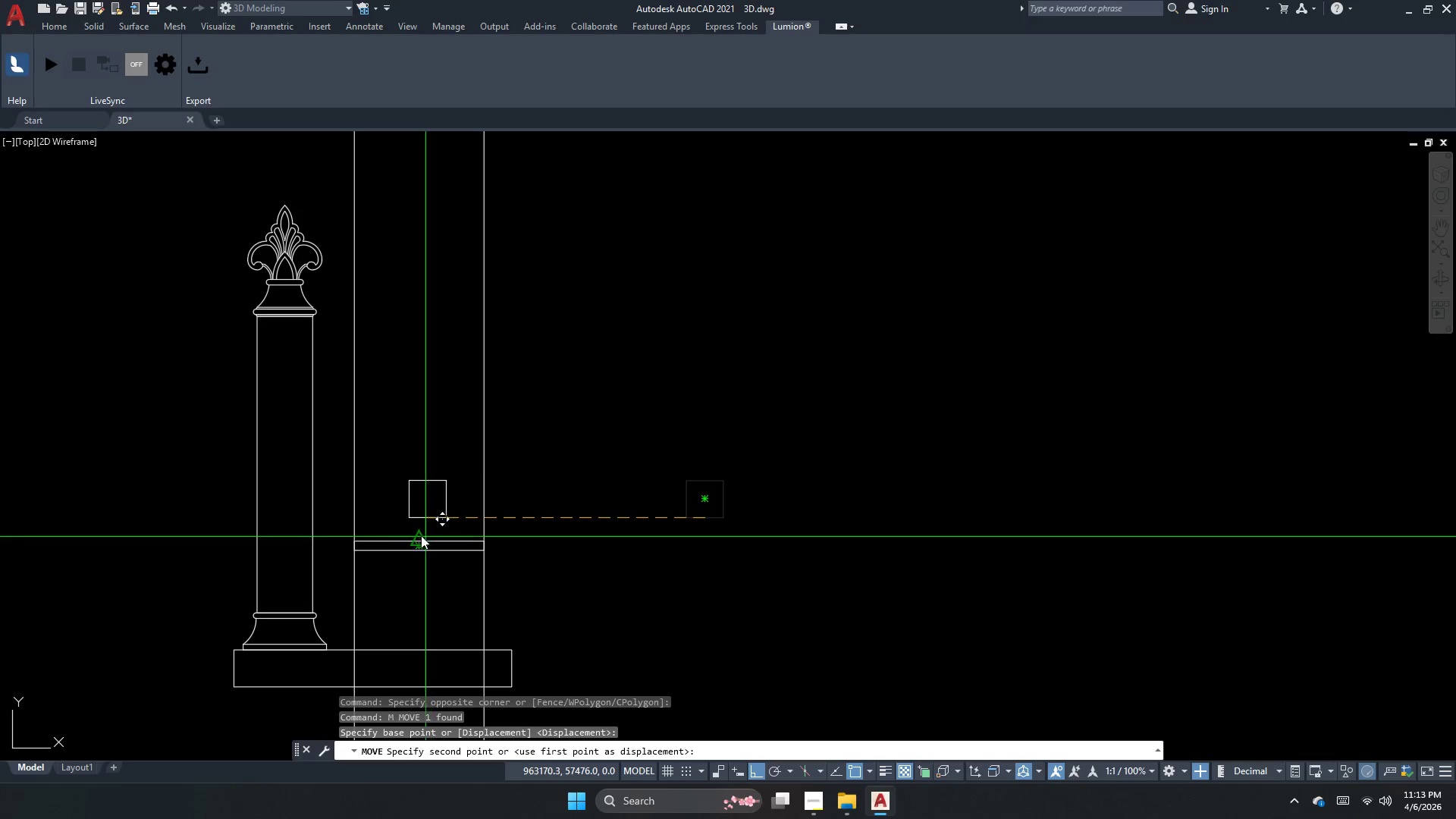 
left_click([418, 535])
 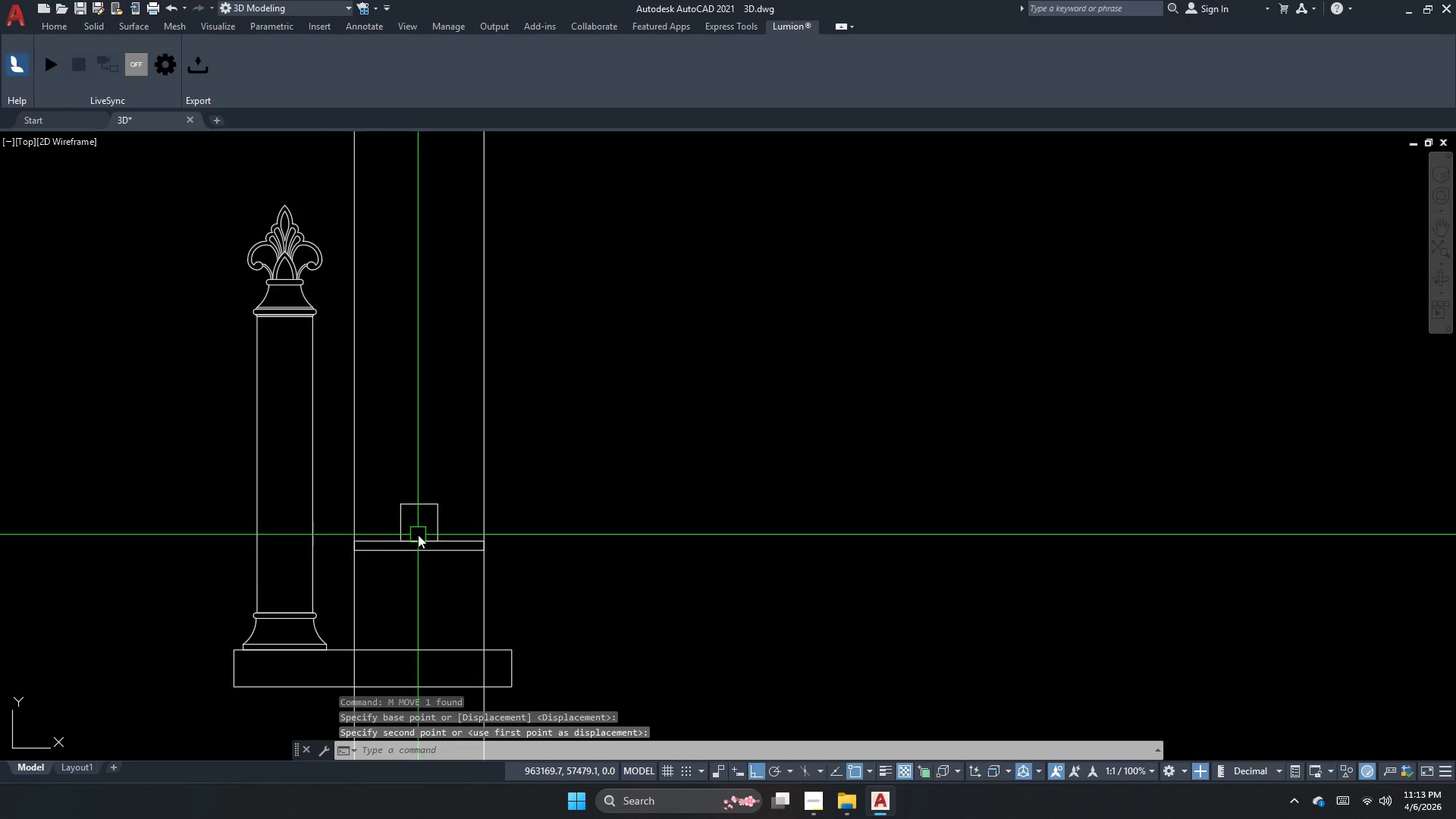 
key(Escape)
 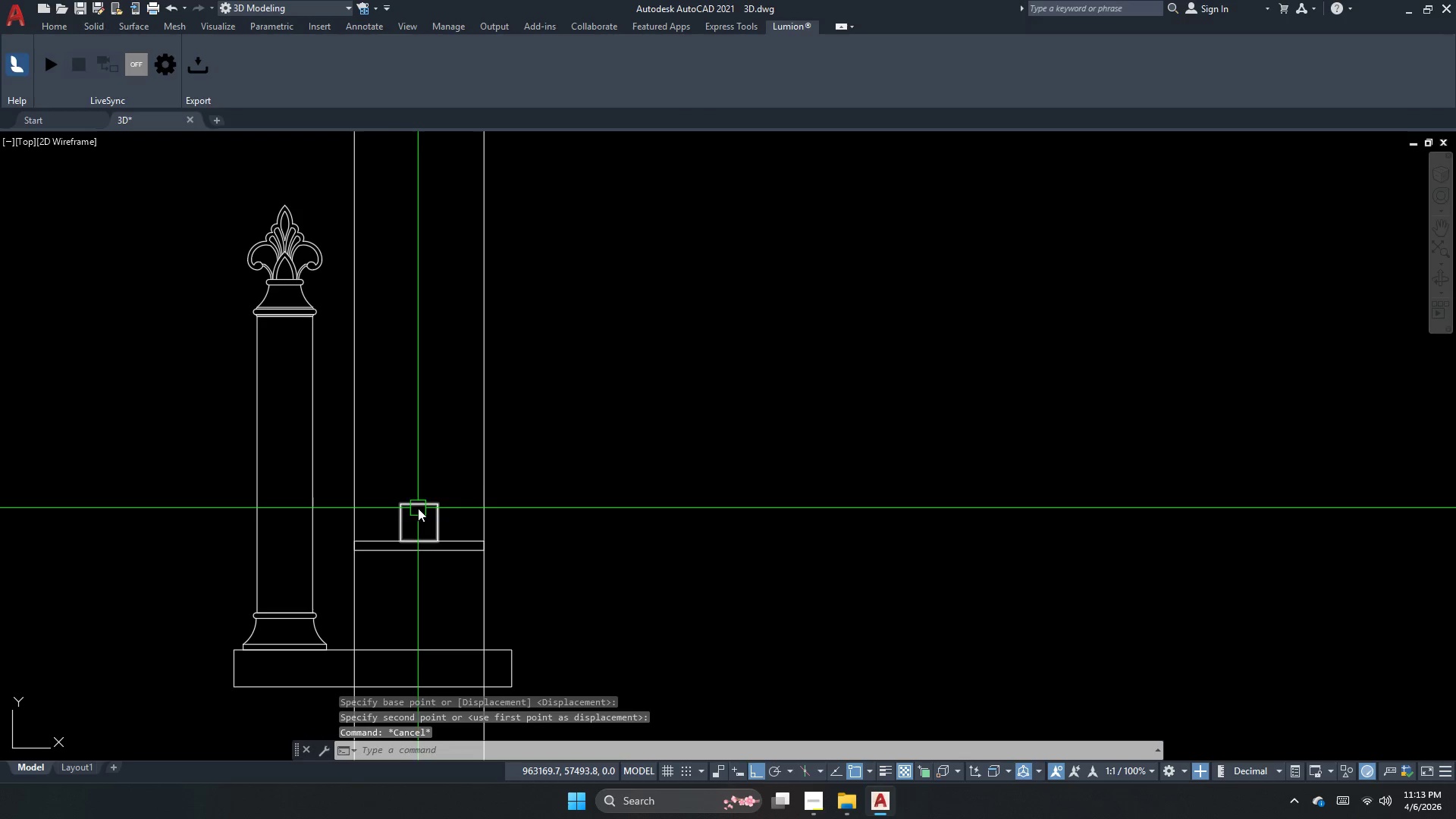 
double_click([418, 508])
 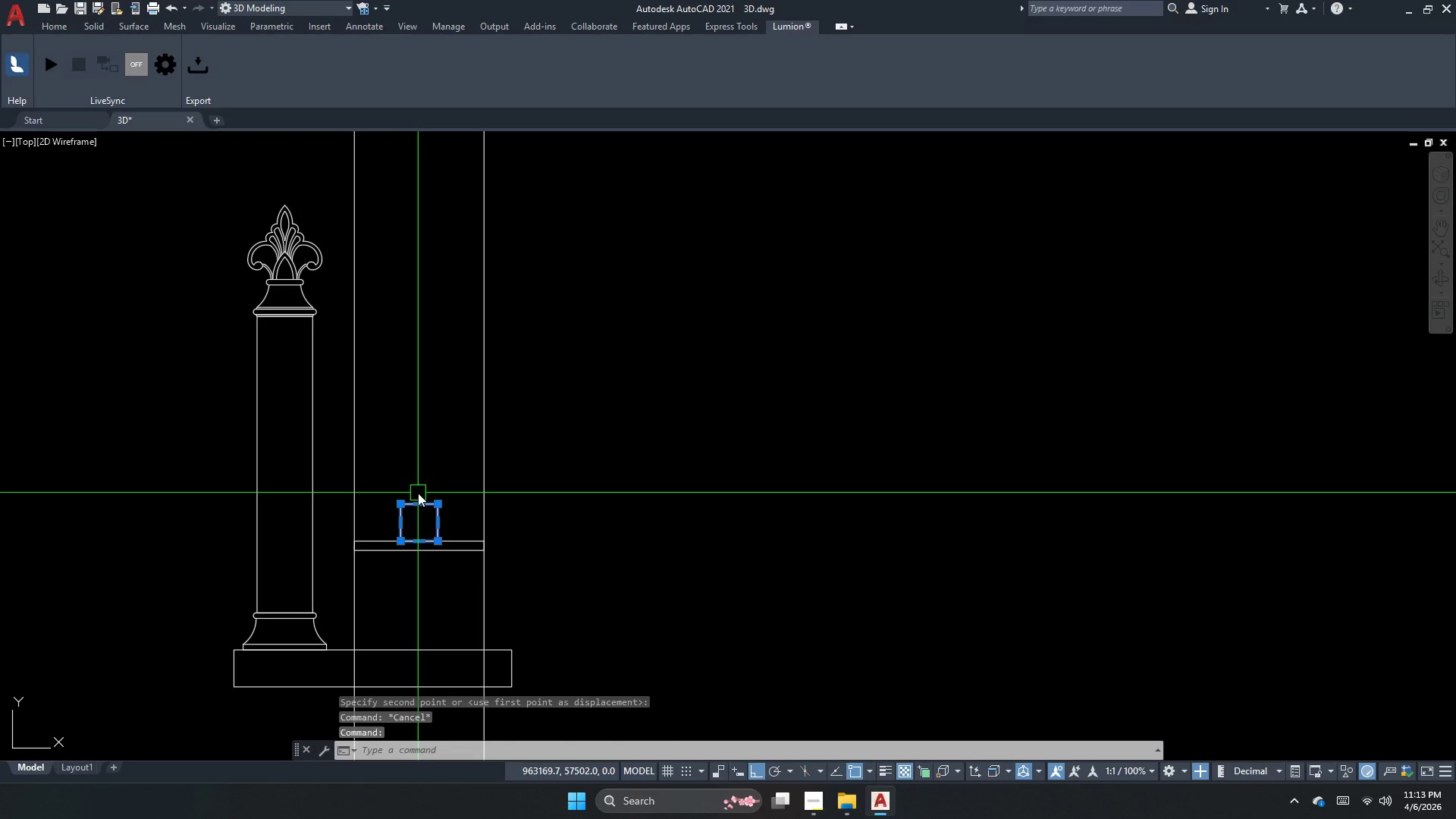 
key(Escape)
 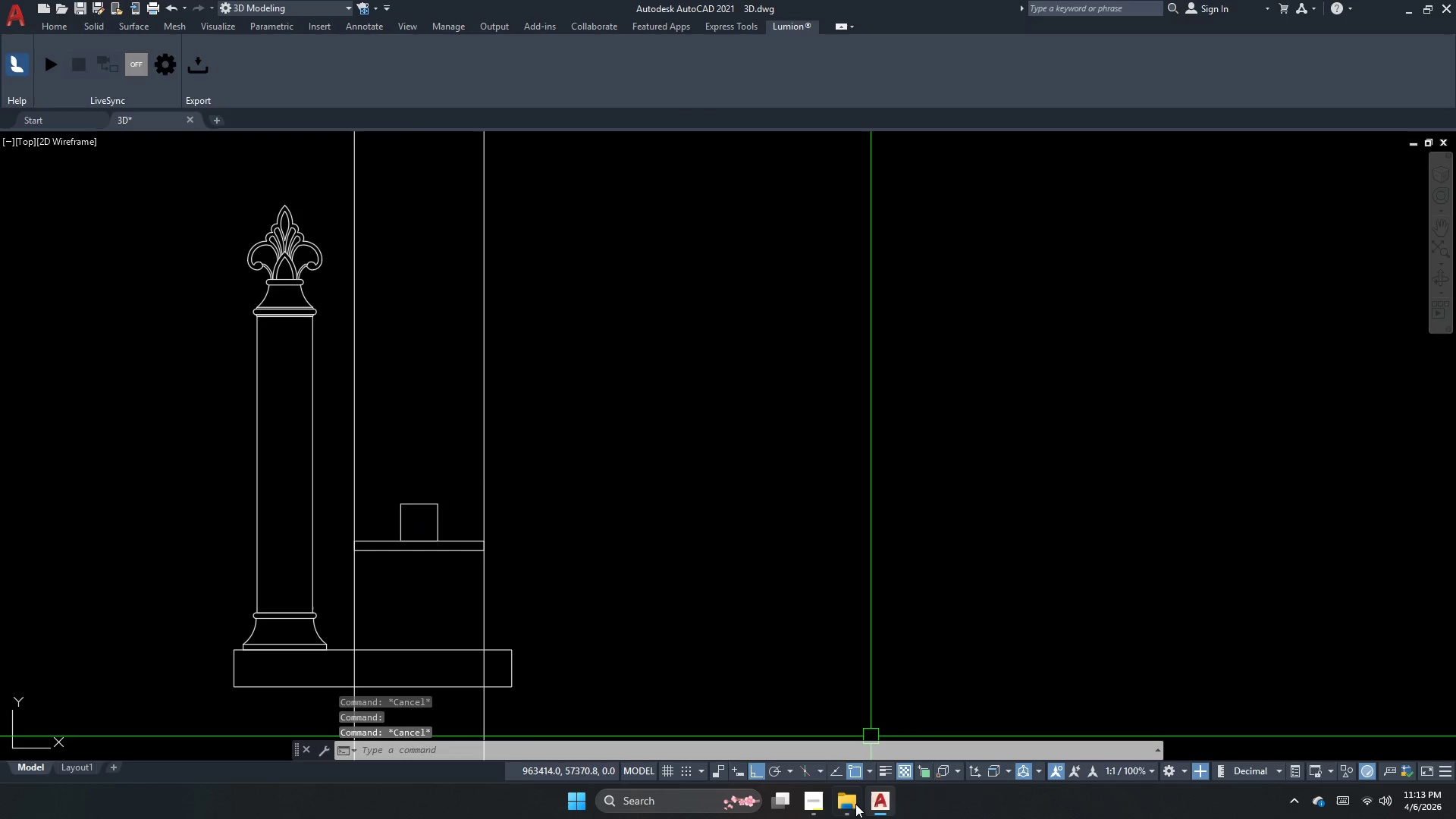 
left_click([849, 805])
 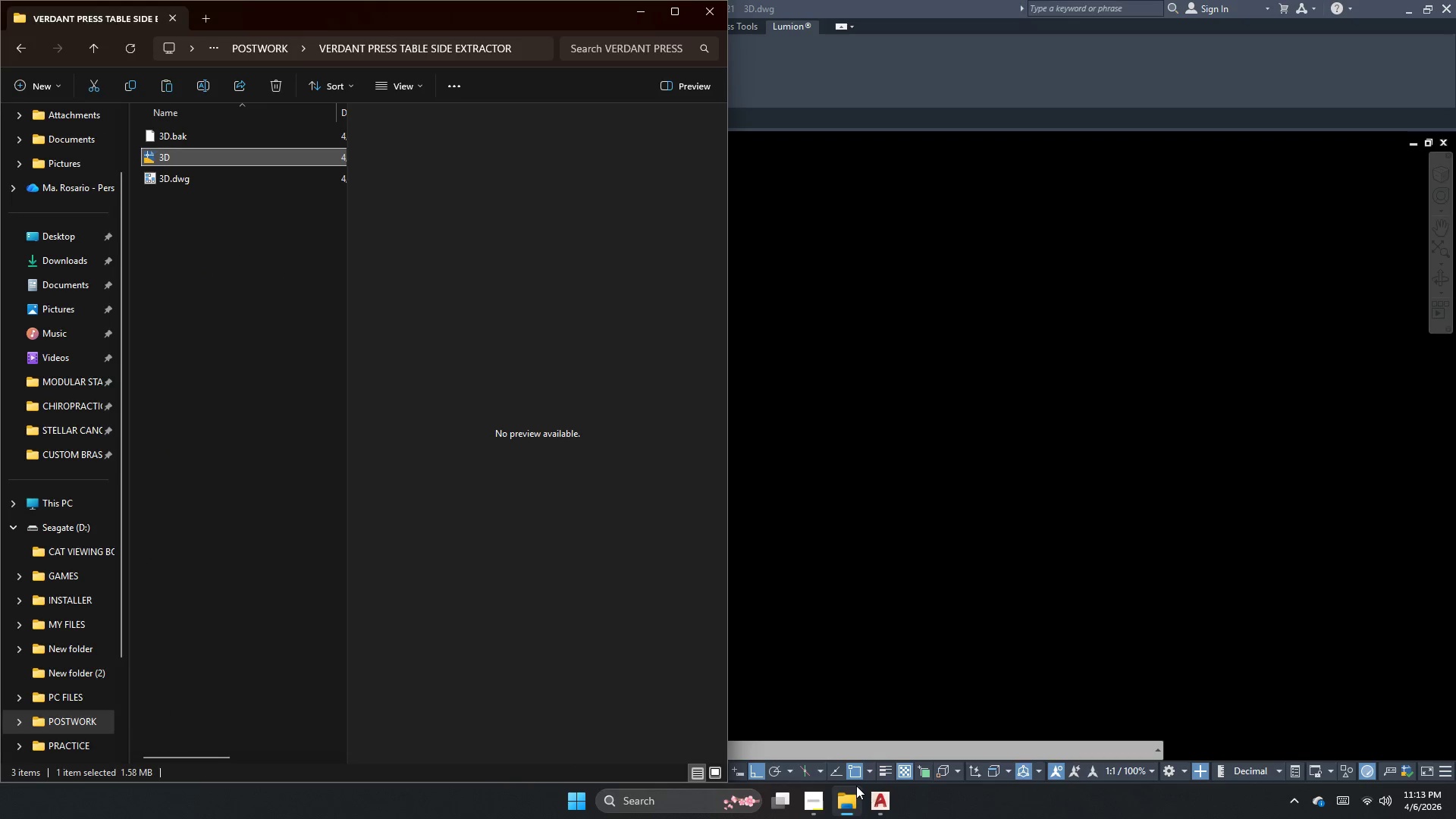 
left_click([856, 802])
 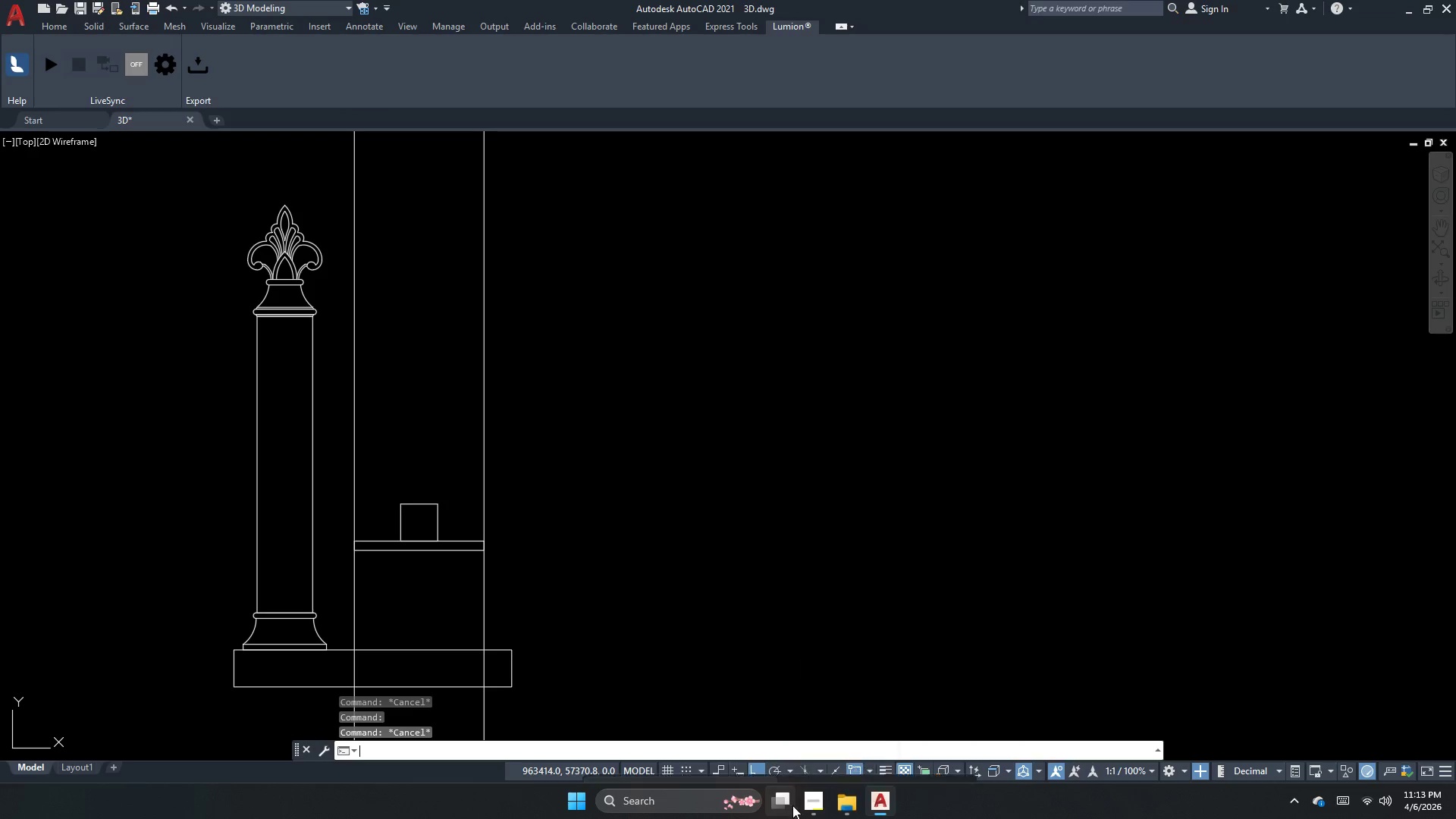 
left_click([814, 805])